 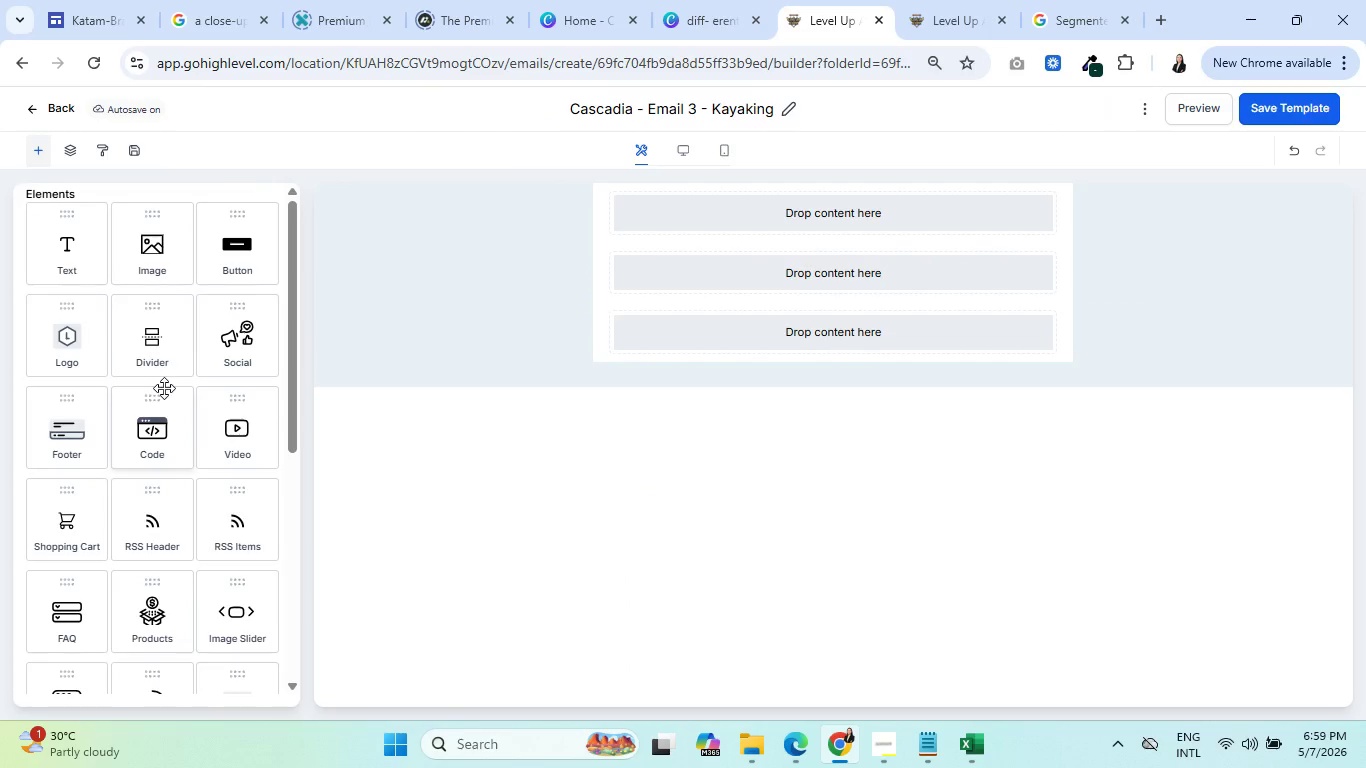 
left_click_drag(start_coordinate=[132, 249], to_coordinate=[768, 227])
 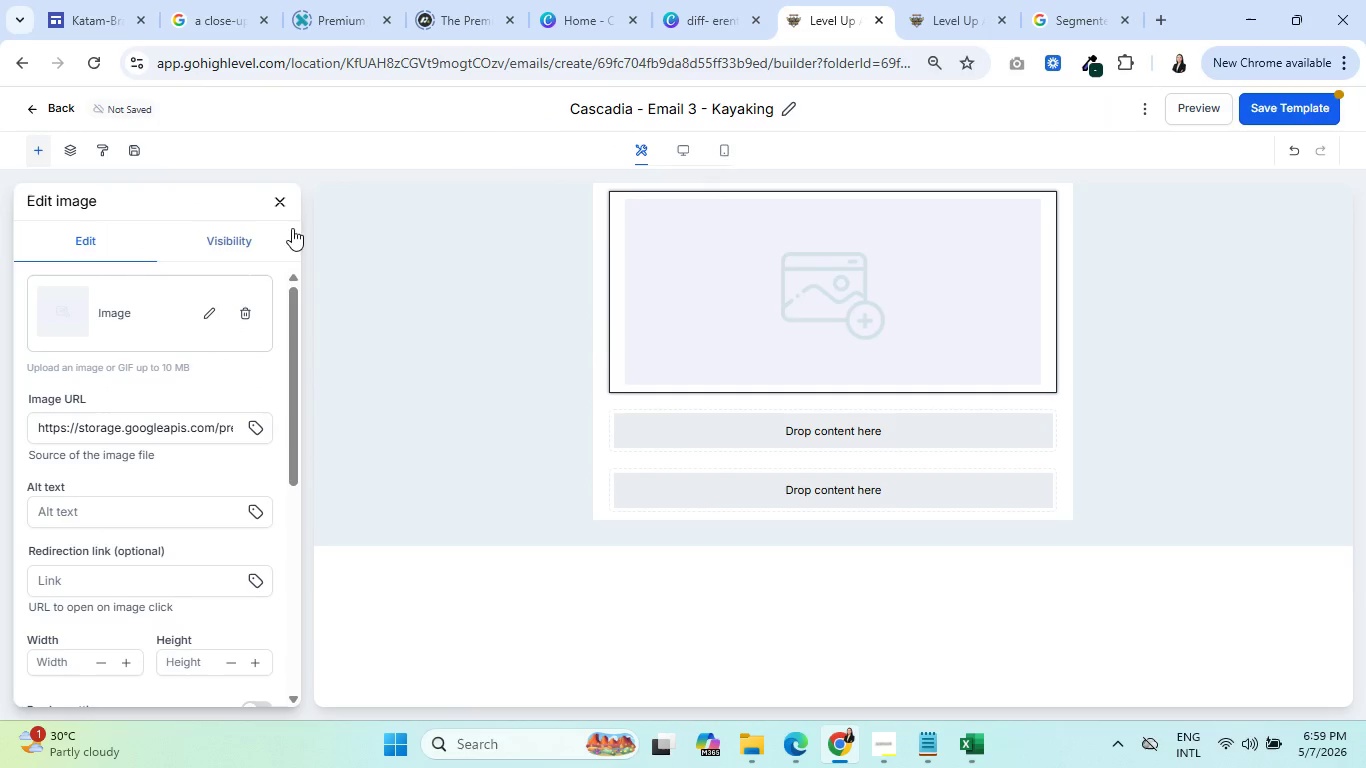 
left_click([278, 195])
 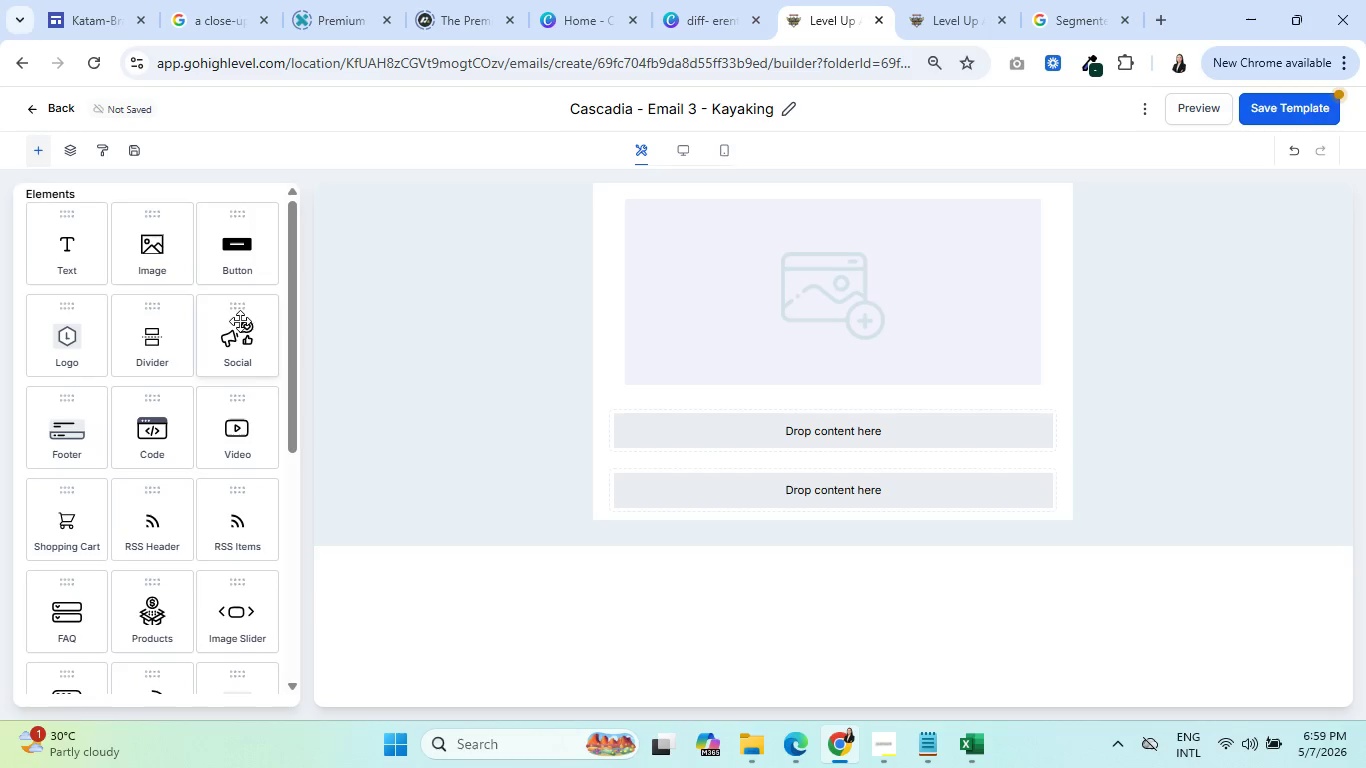 
left_click_drag(start_coordinate=[62, 248], to_coordinate=[808, 440])
 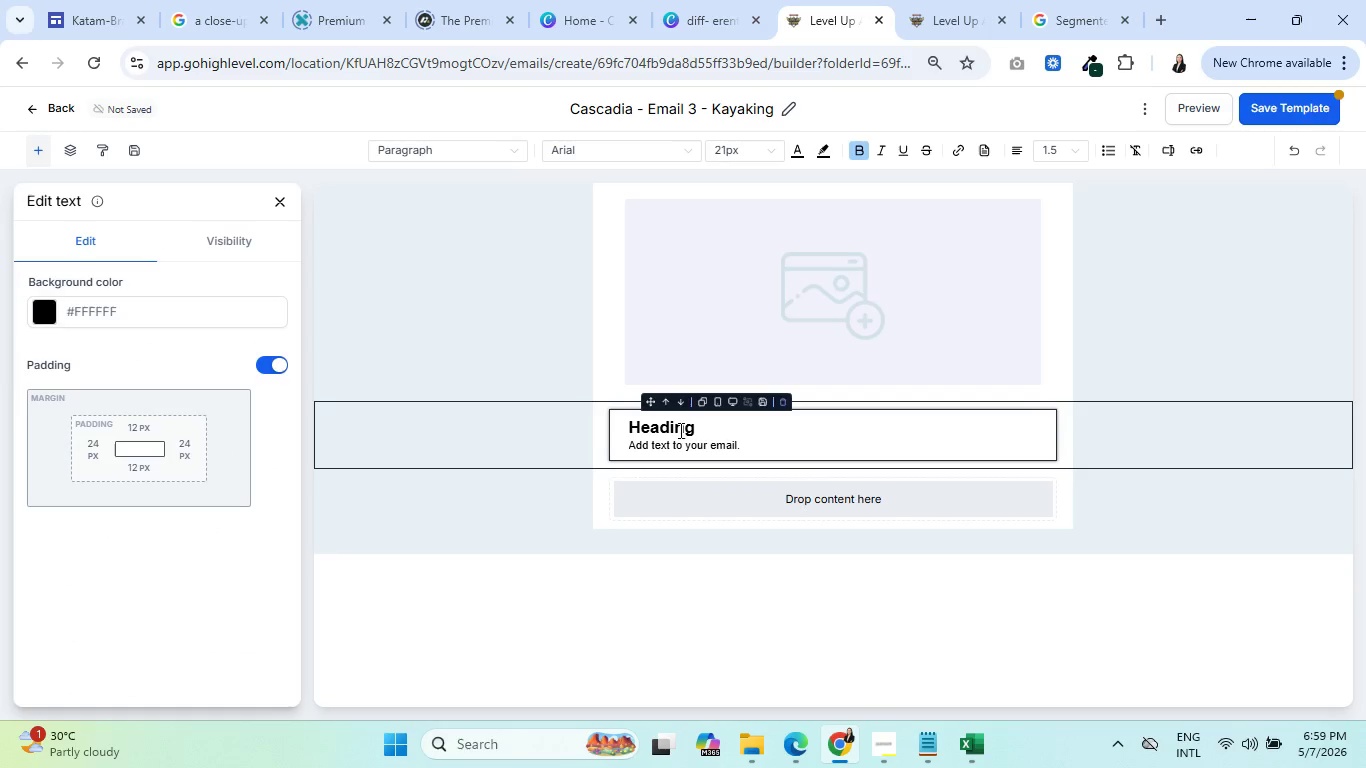 
double_click([677, 430])
 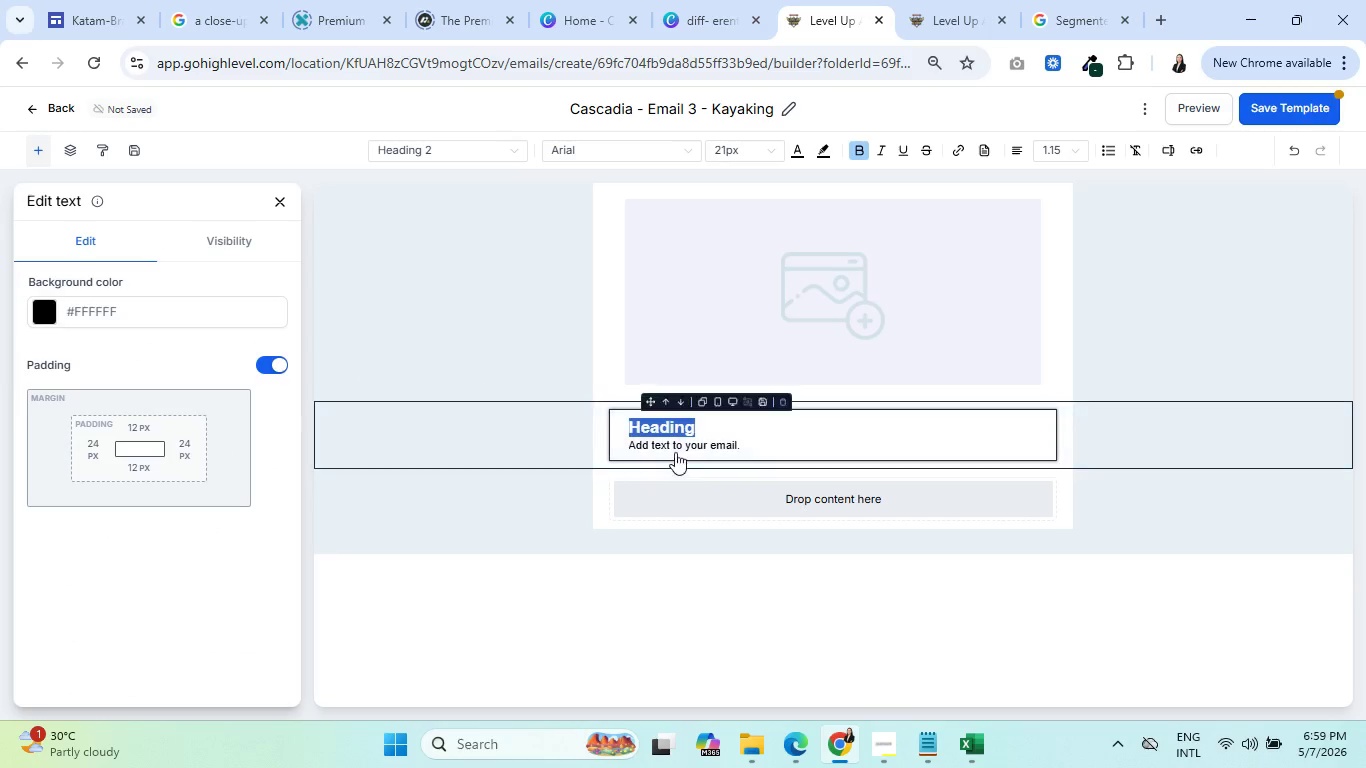 
triple_click([675, 451])
 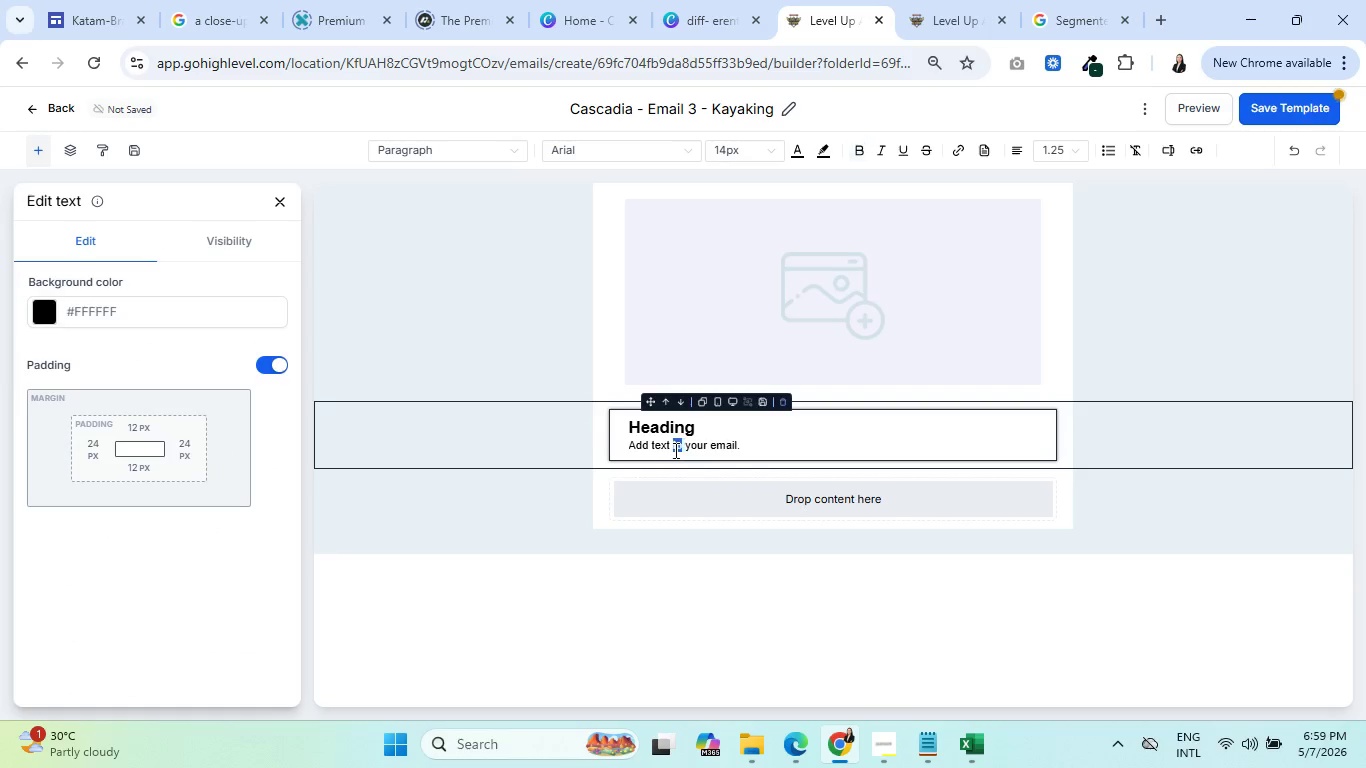 
triple_click([674, 450])
 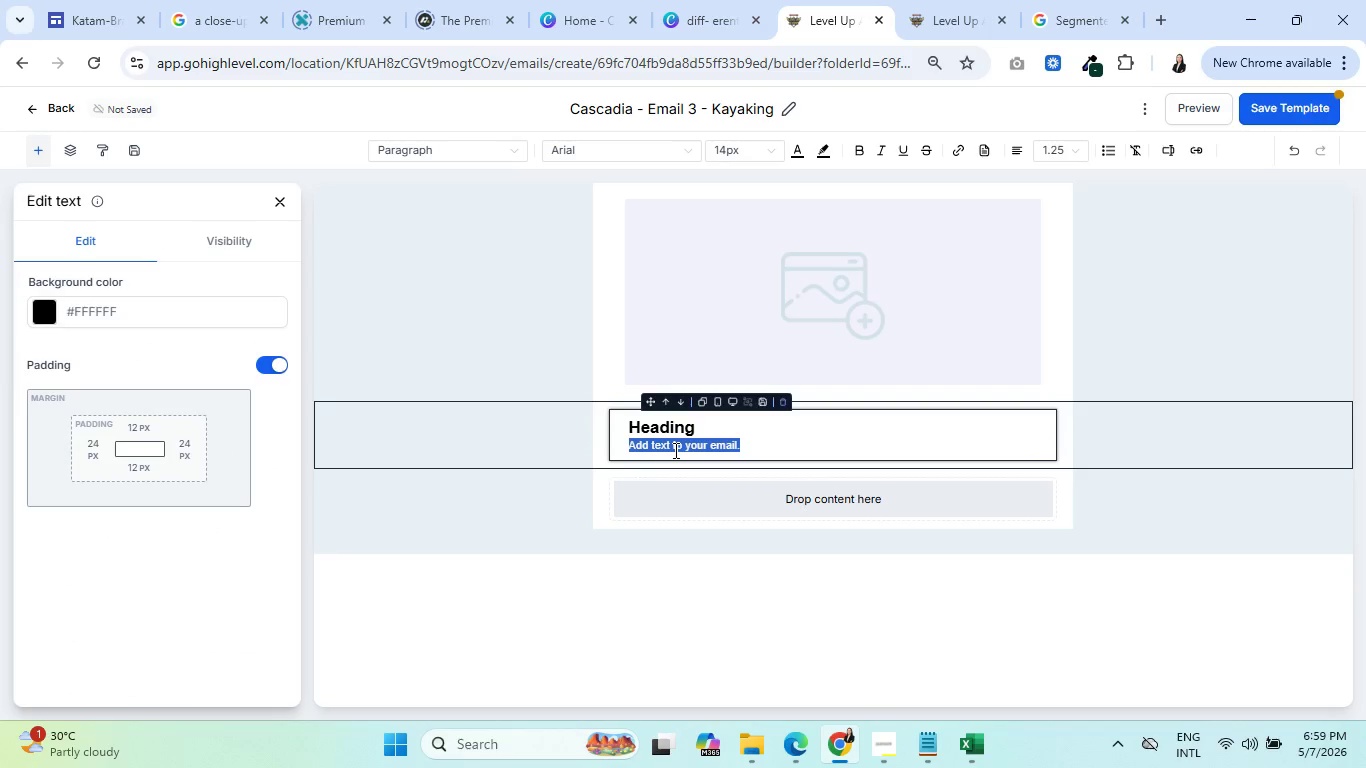 
key(Control+A)
 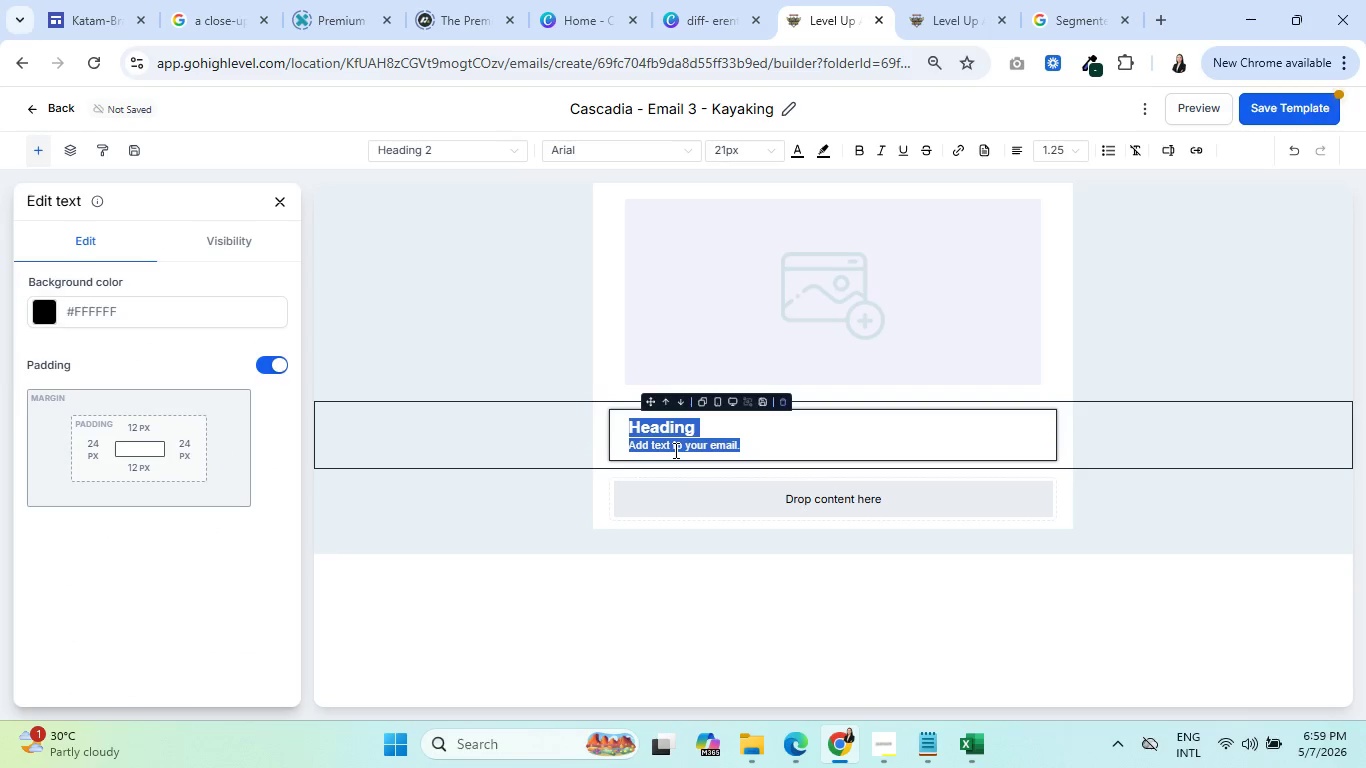 
key(Backspace)
type(Hi)
key(Backspace)
type(i )
 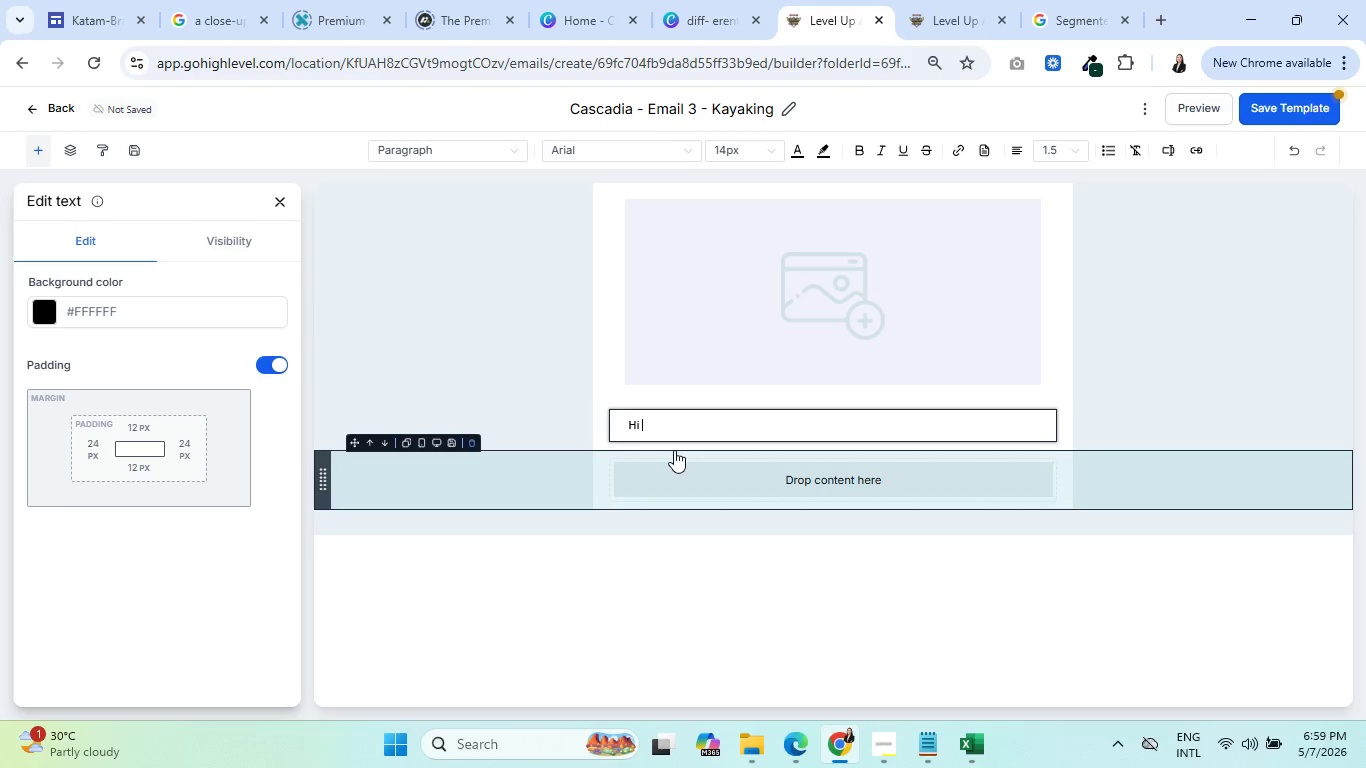 
left_click([1163, 147])
 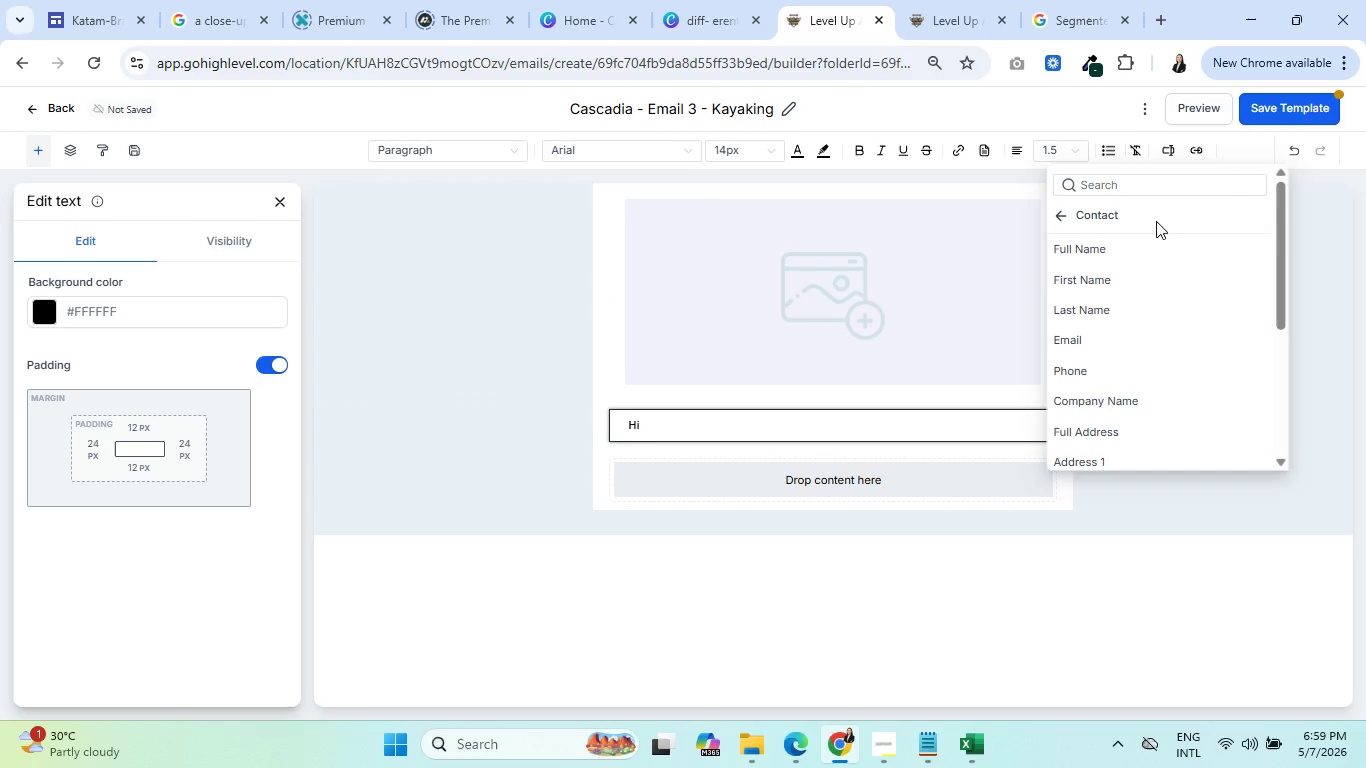 
left_click([1143, 271])
 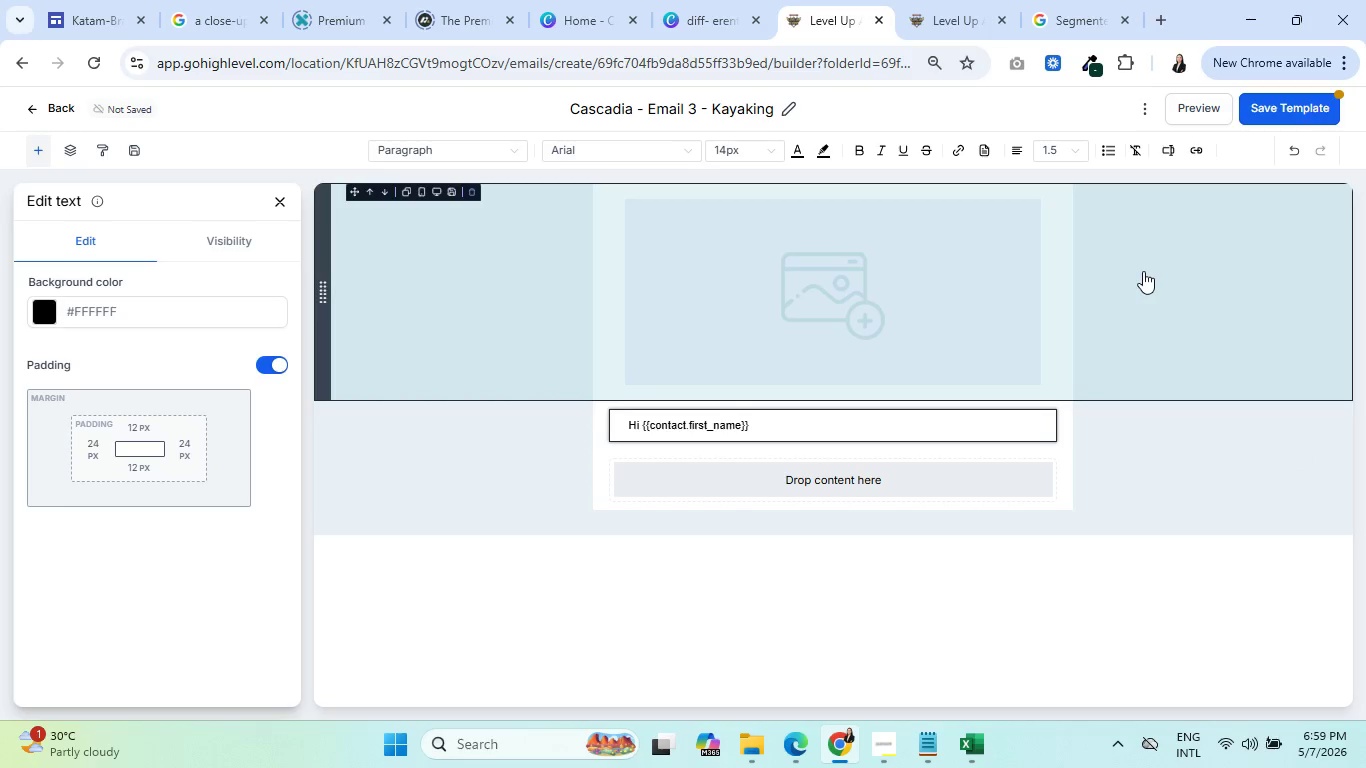 
key(Comma)
 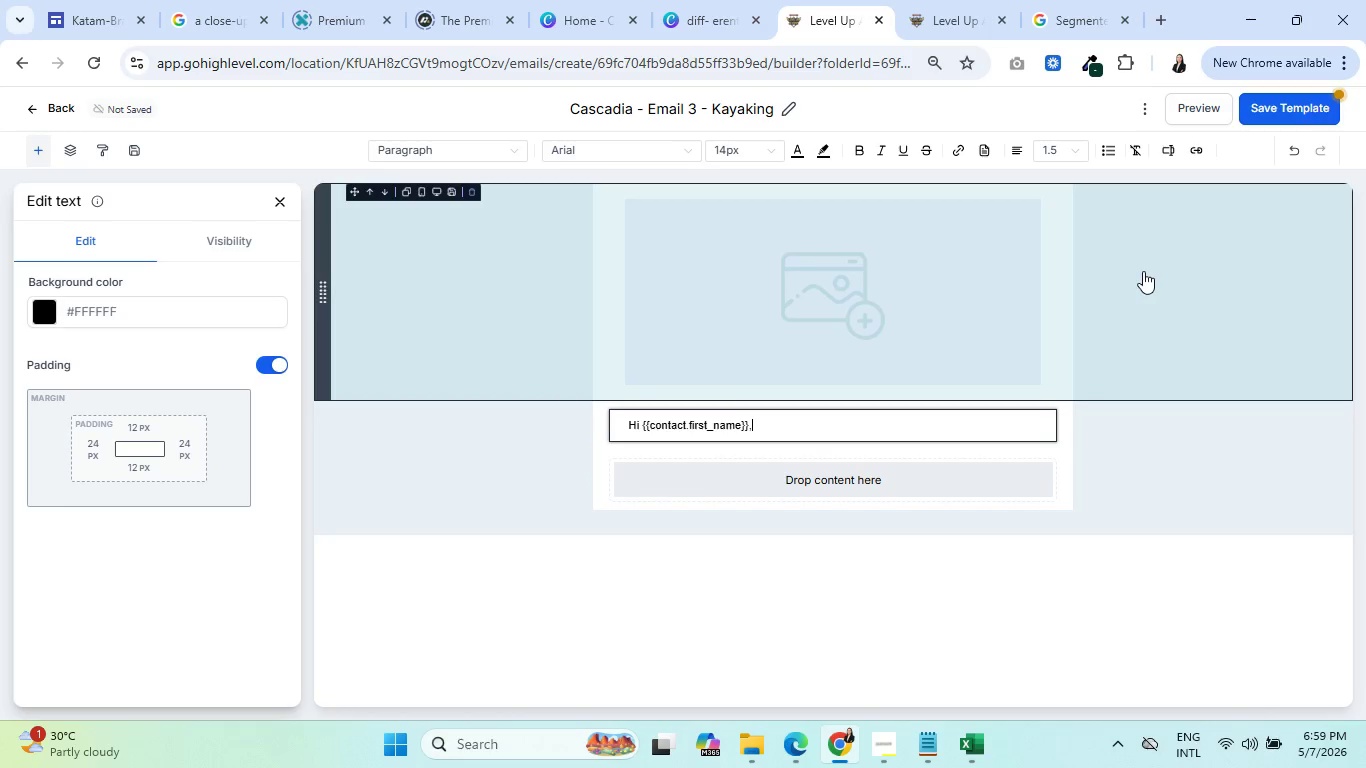 
key(Enter)
 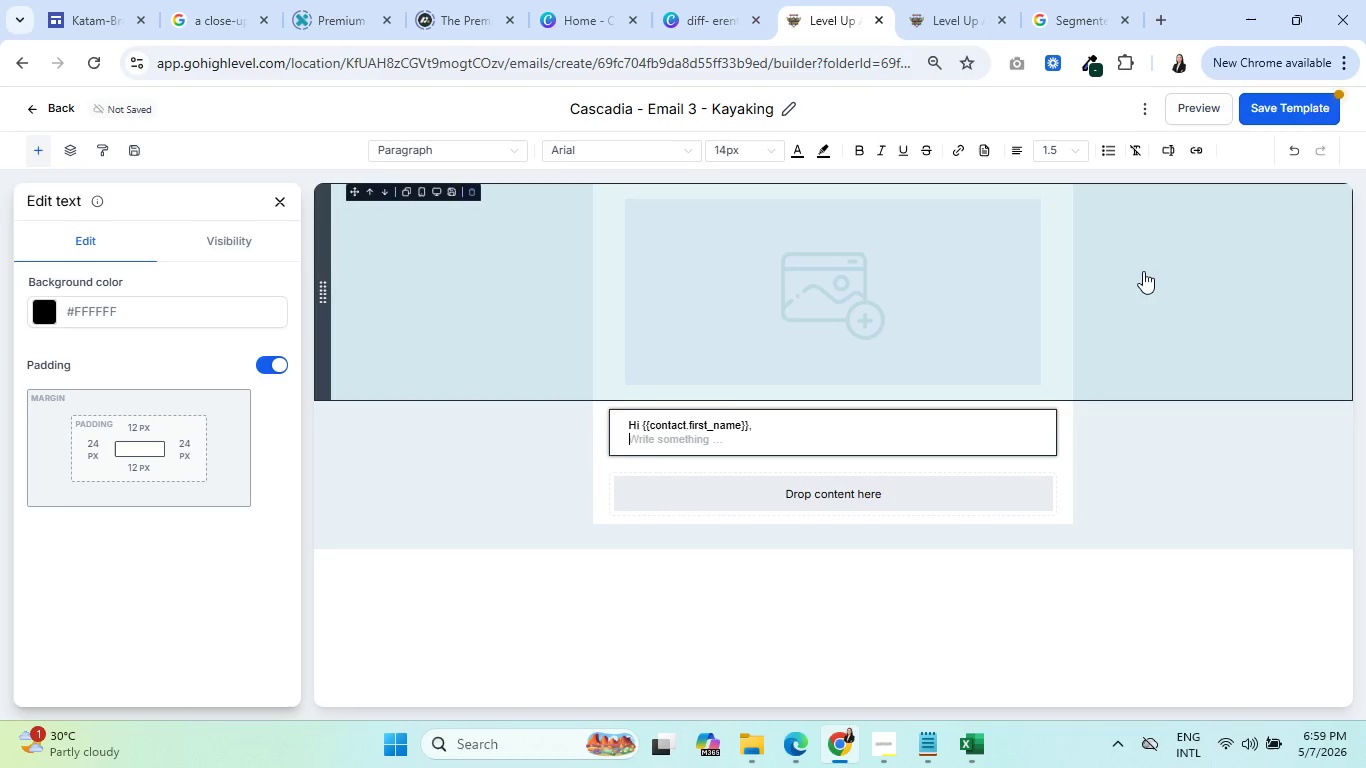 
key(Enter)
 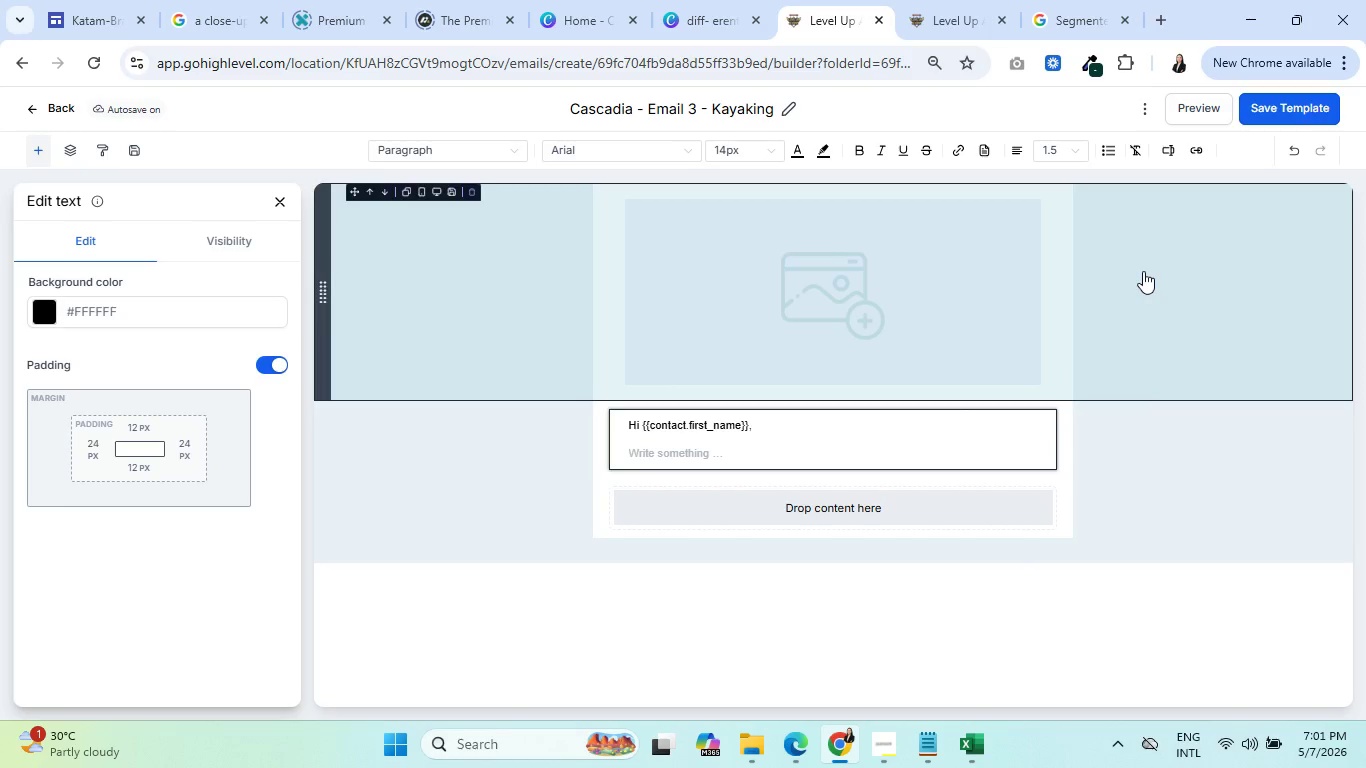 
wait(102.0)
 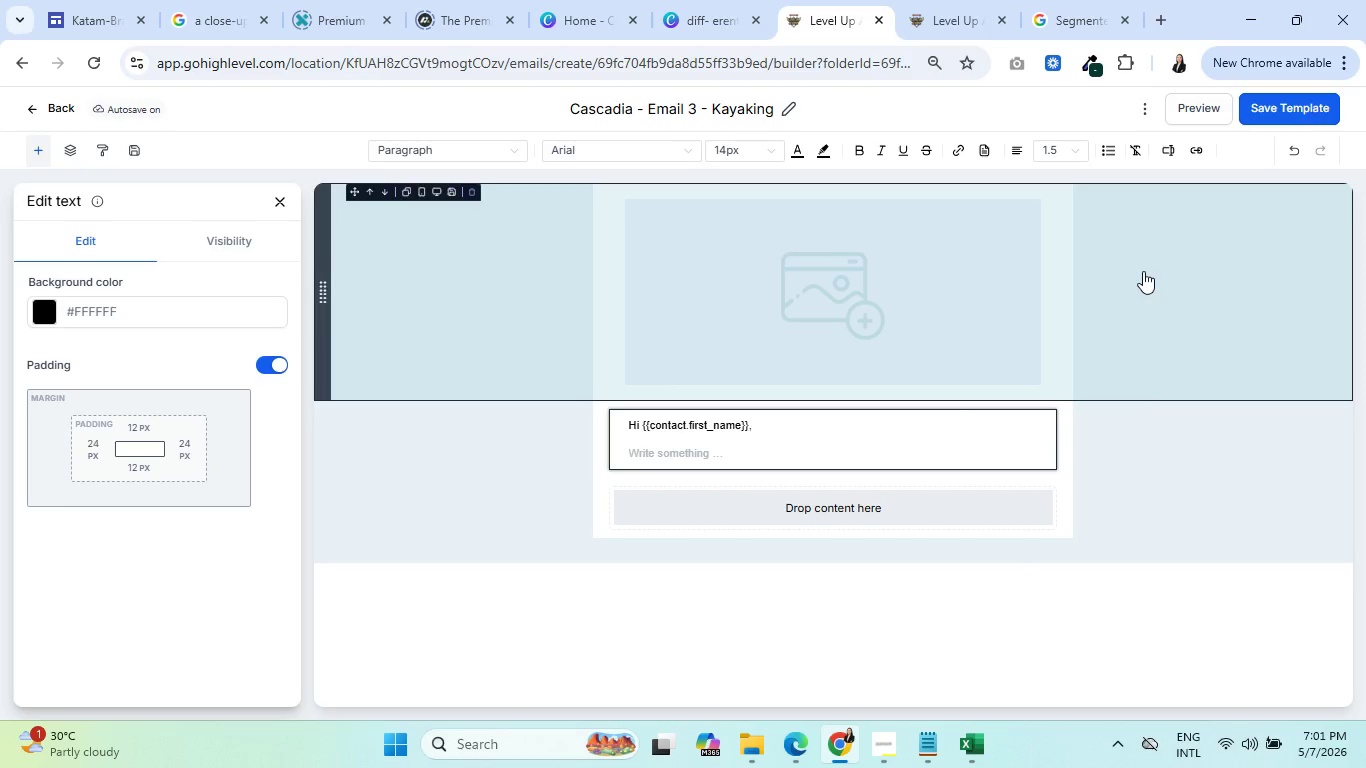 
type(As you envision your next kayaking adventure, lets)
key(Backspace)
type('s talk about the gera)
key(Backspace)
key(Backspace)
type(ar)
 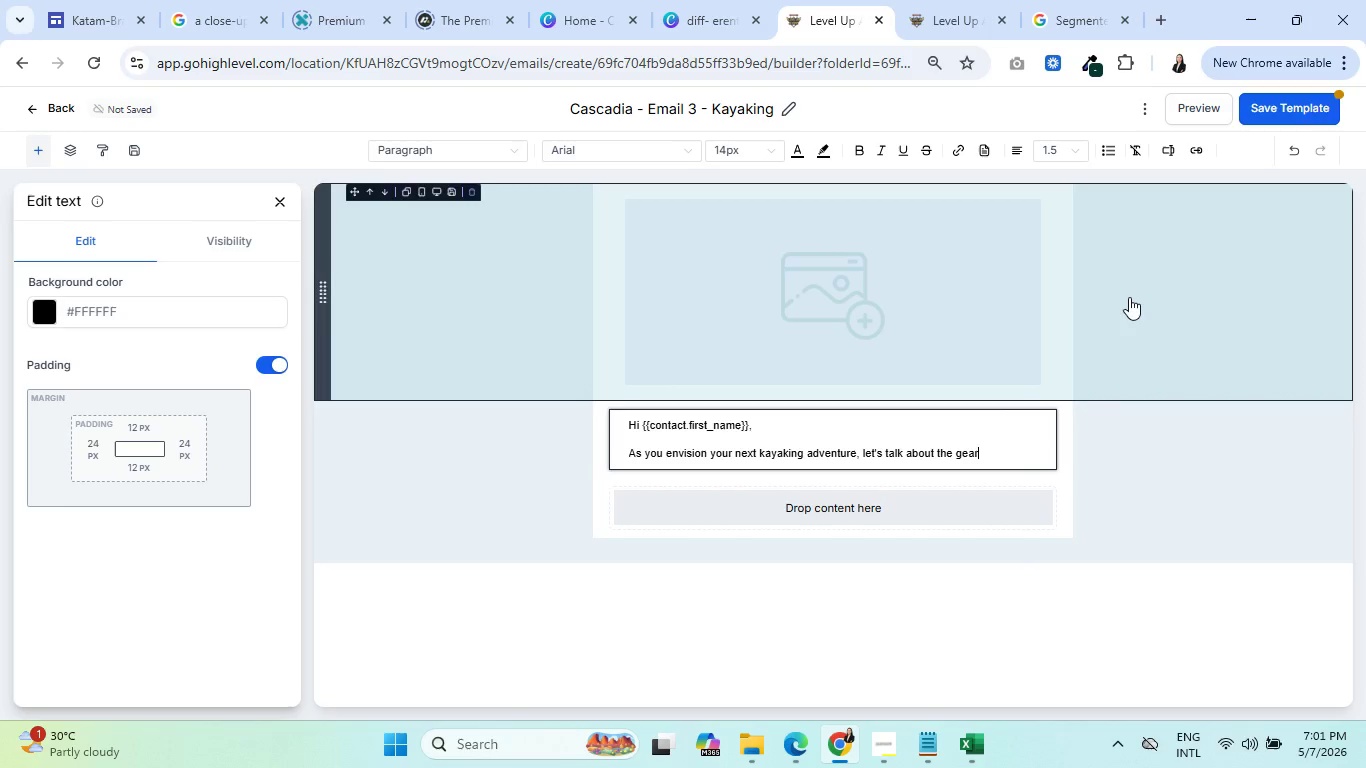 
left_click([1166, 149])
 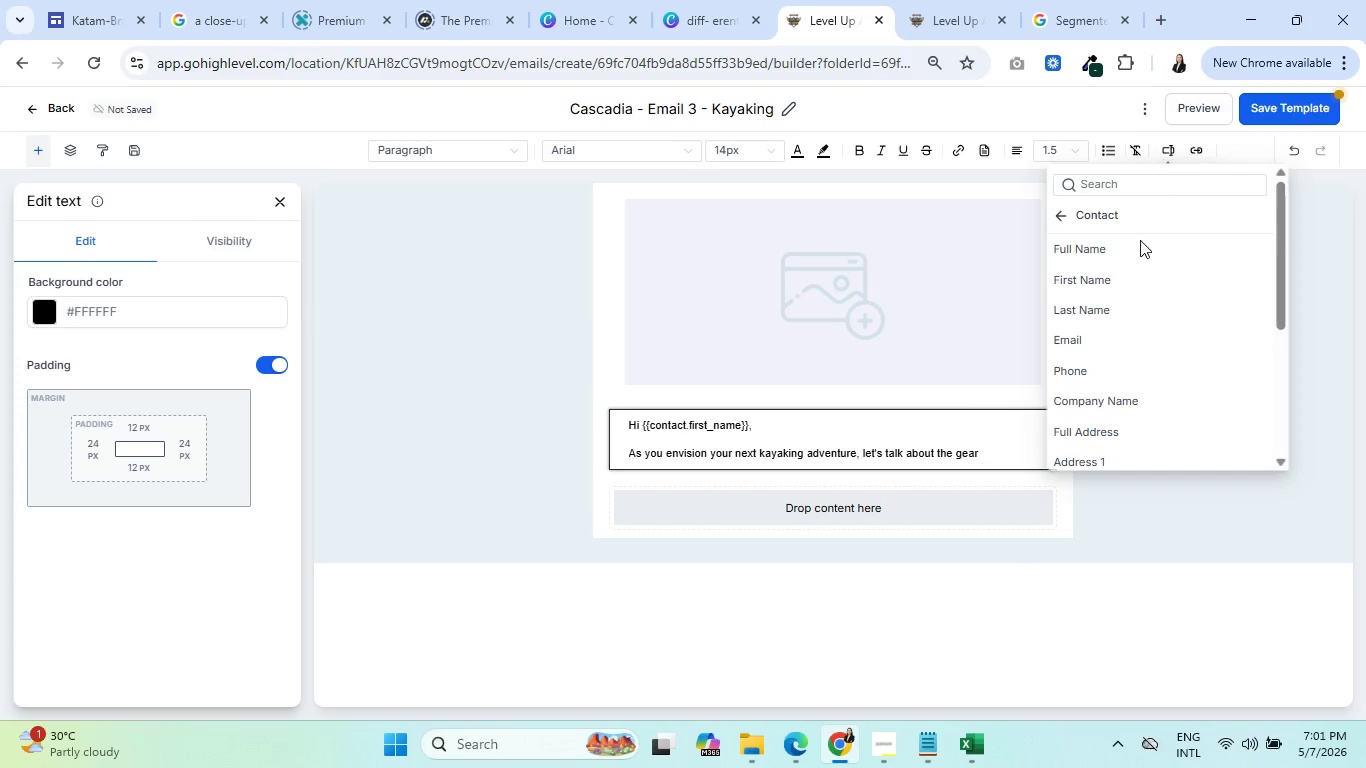 
scroll: coordinate [1139, 358], scroll_direction: down, amount: 6.0
 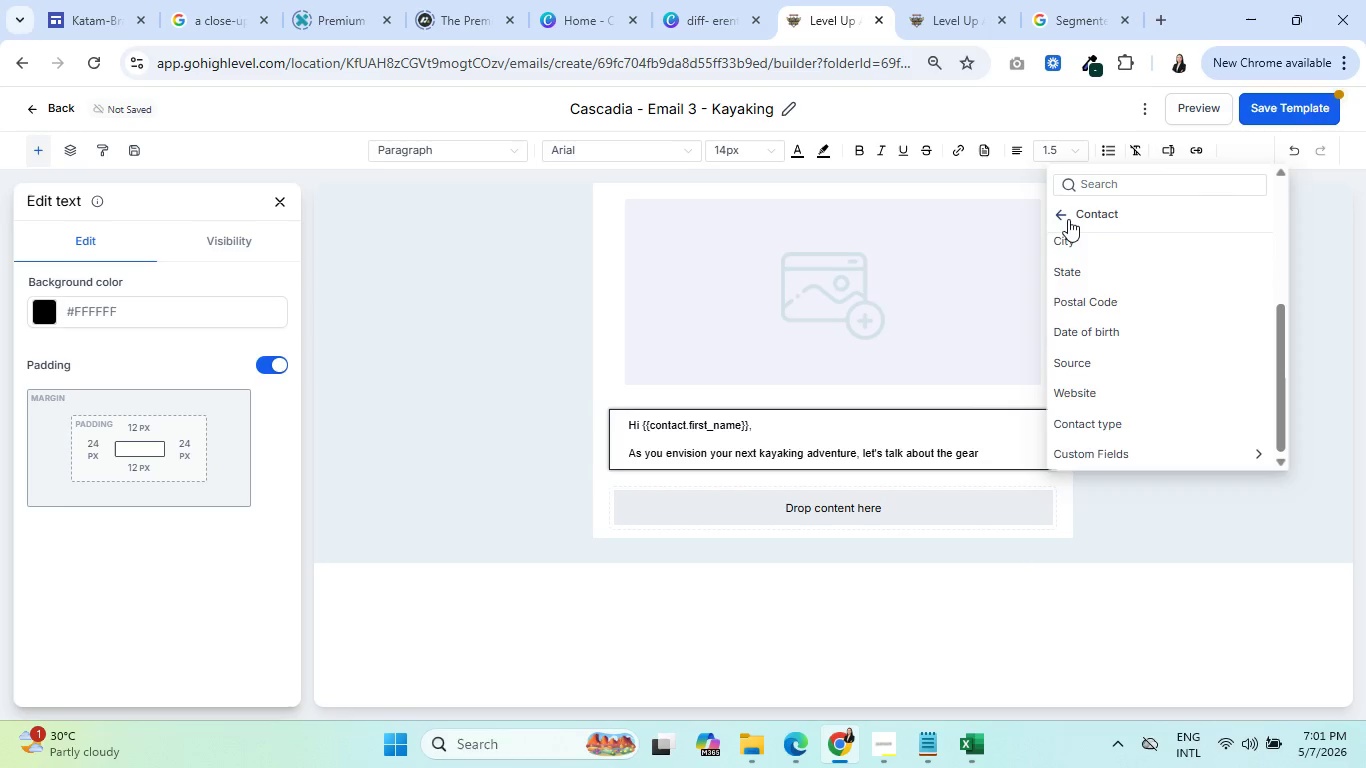 
left_click([1062, 215])
 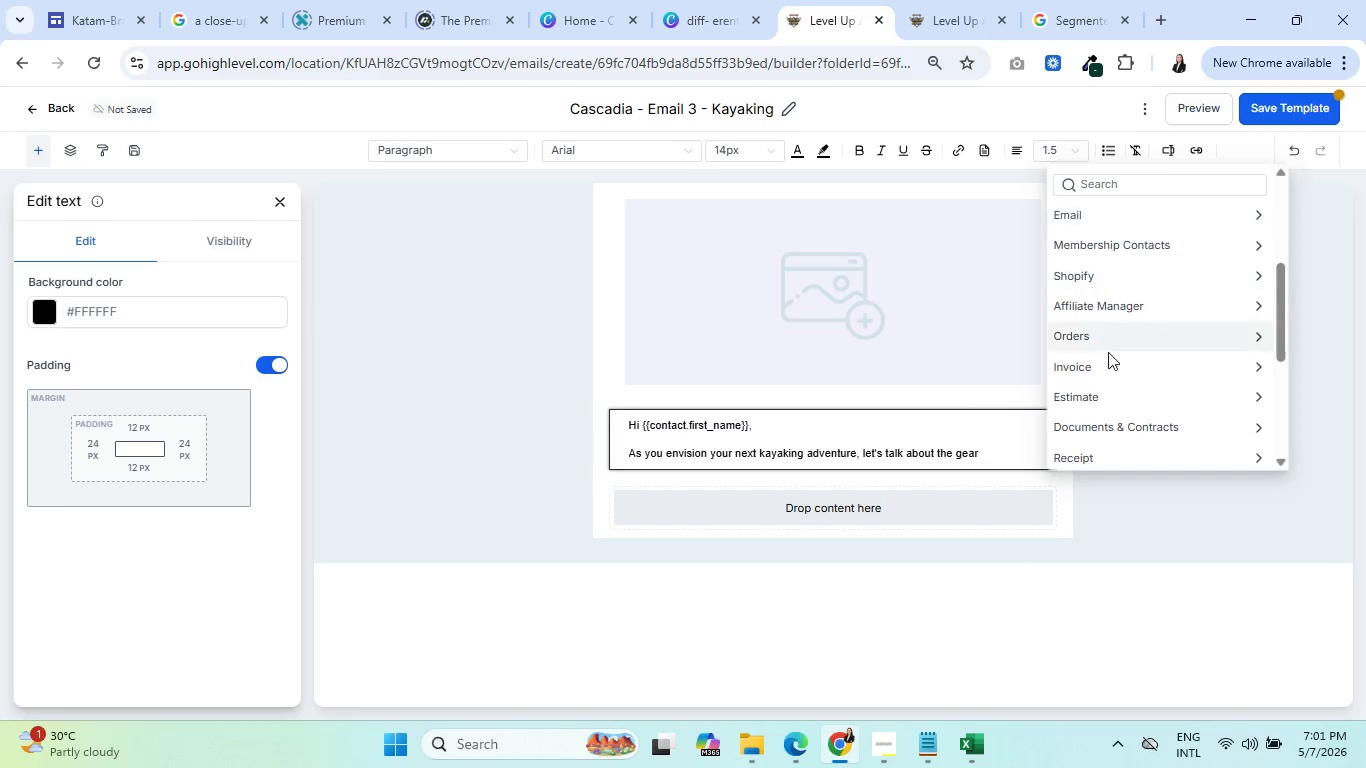 
scroll: coordinate [1111, 379], scroll_direction: down, amount: 6.0
 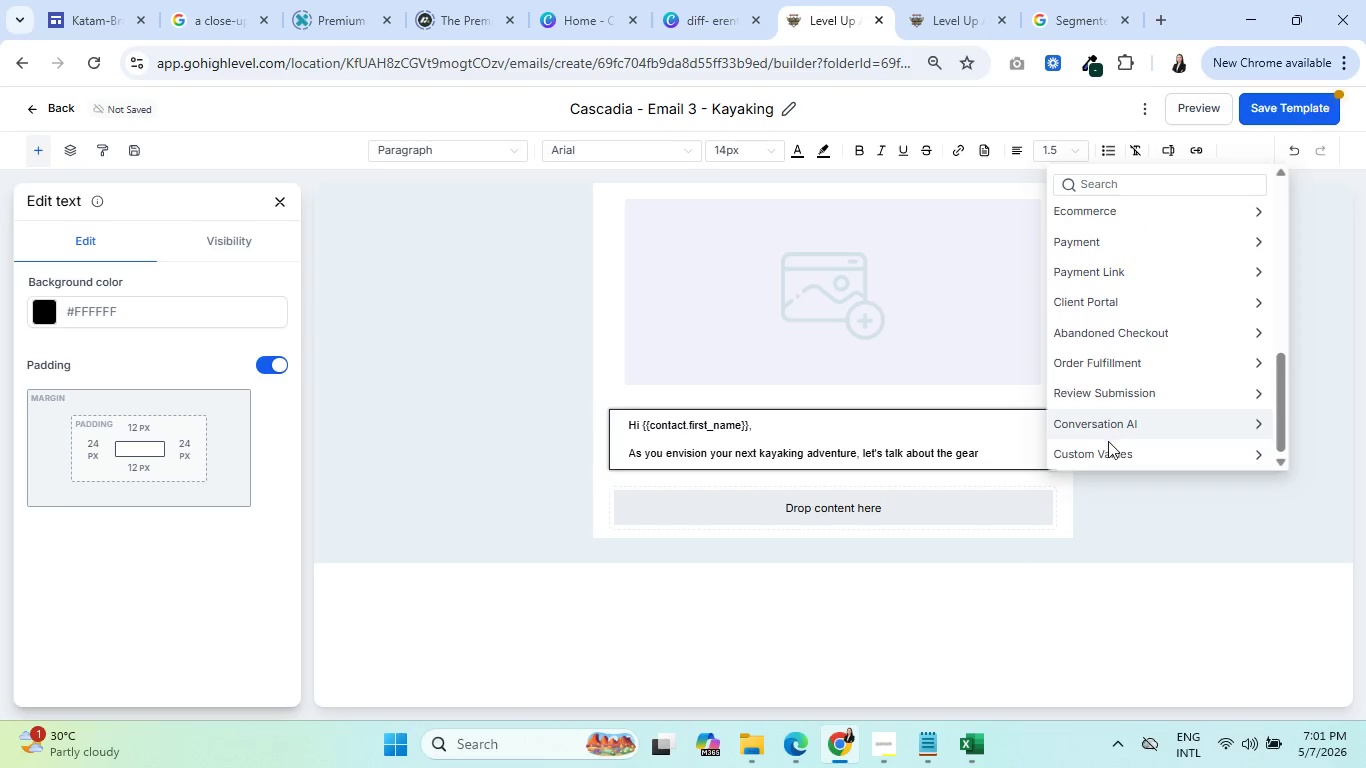 
left_click([1111, 446])
 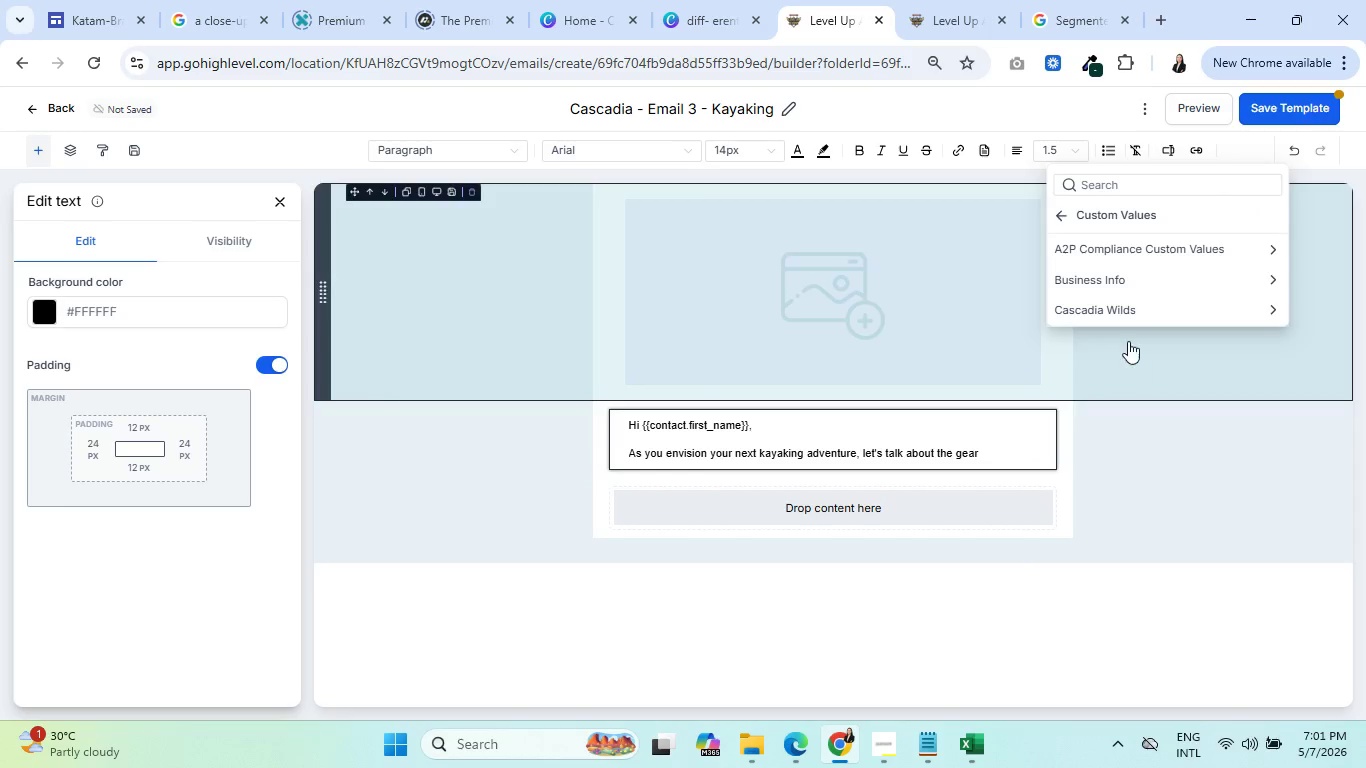 
left_click([1132, 311])
 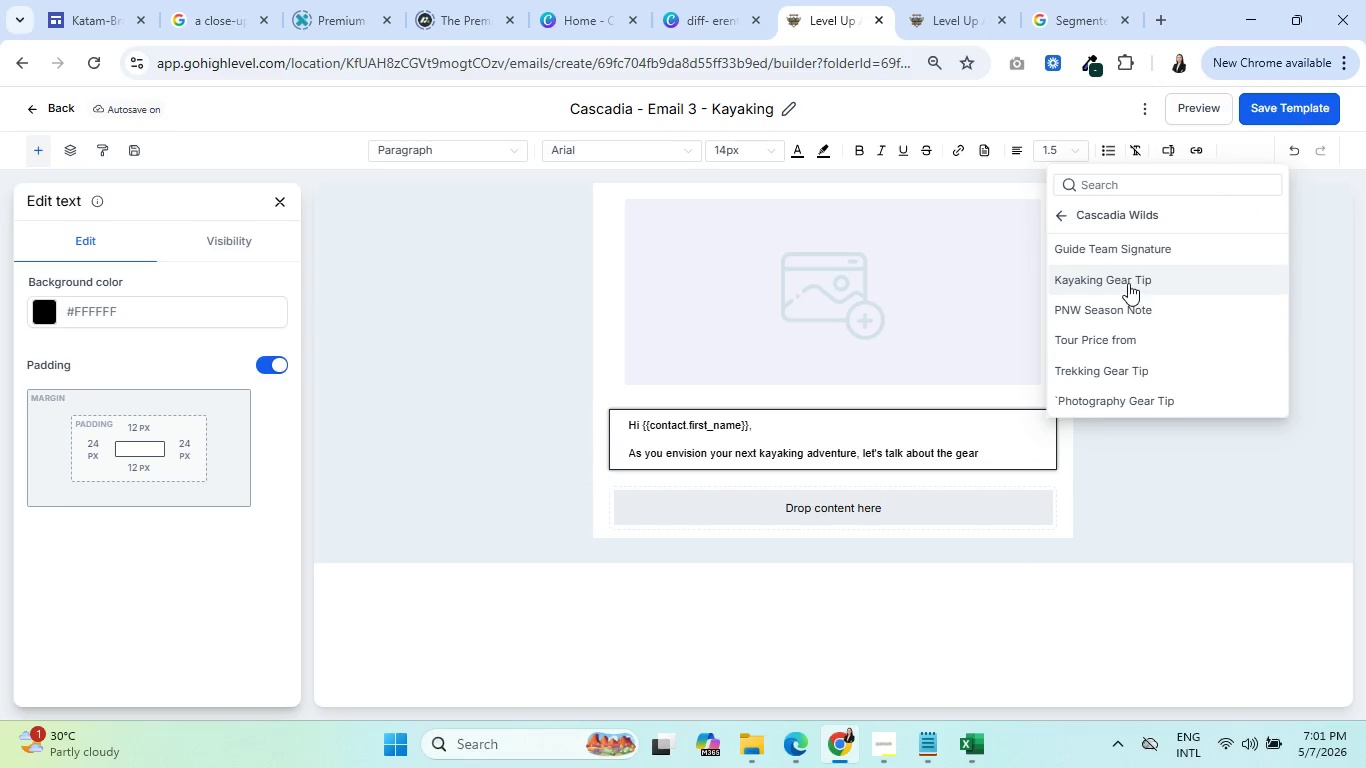 
left_click([988, 456])
 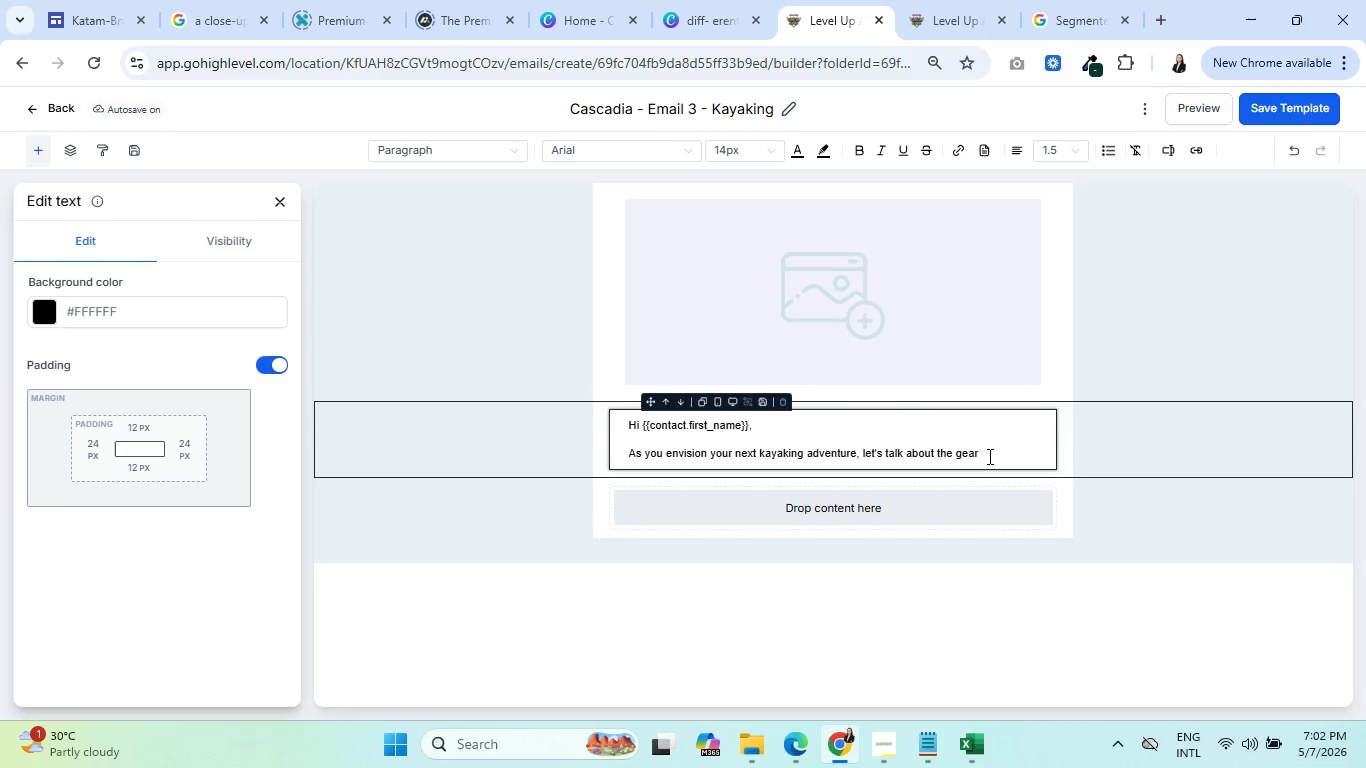 
wait(61.66)
 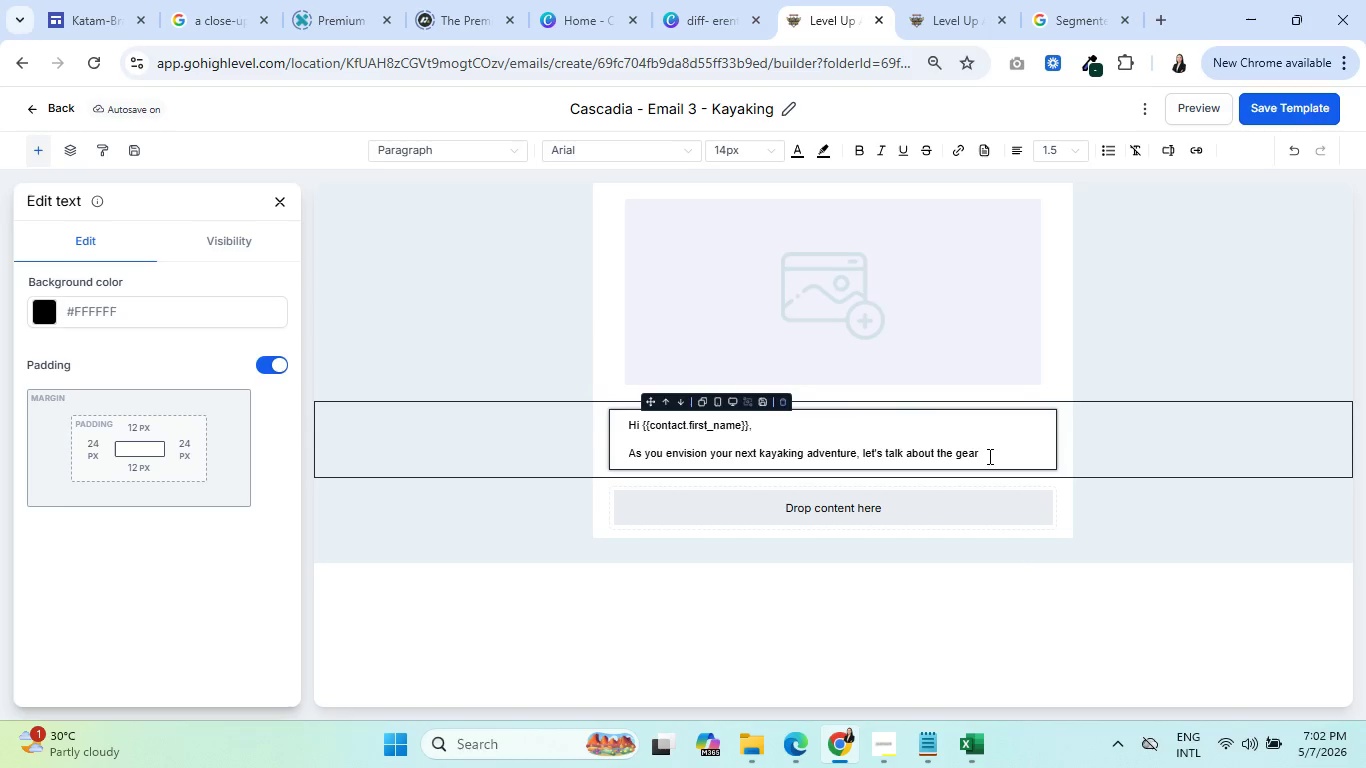 
type( that makes all the difference.)
 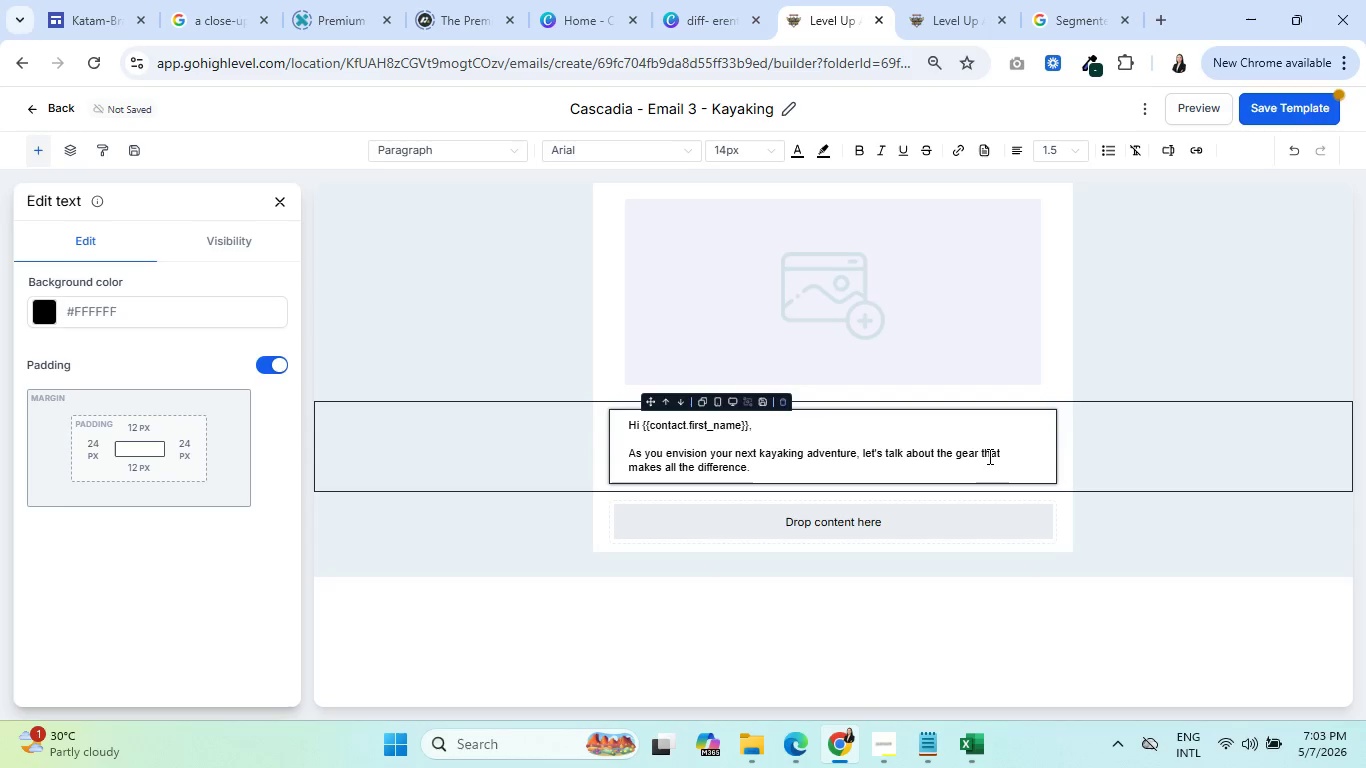 
type( In the divere)
key(Backspace)
type(e)
key(Backspace)
type(se waters of the )
 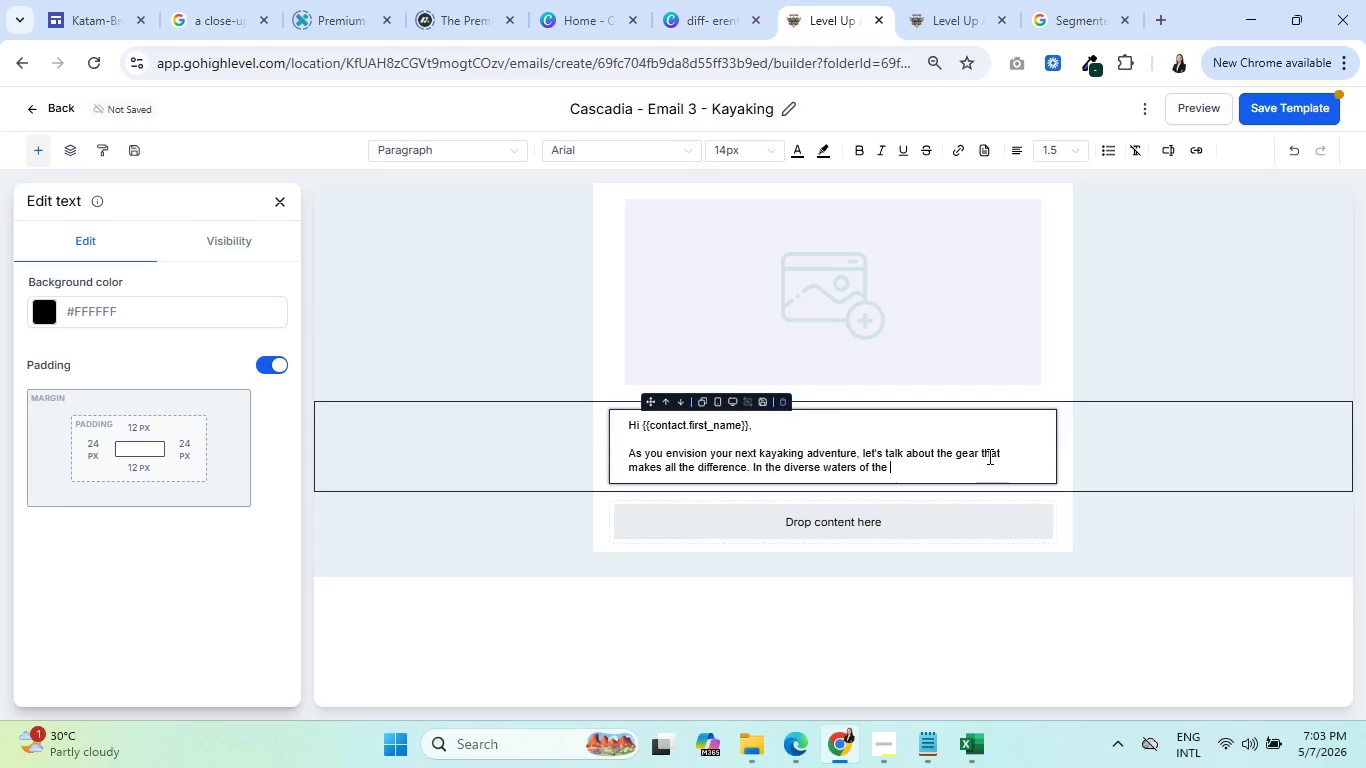 
wait(38.88)
 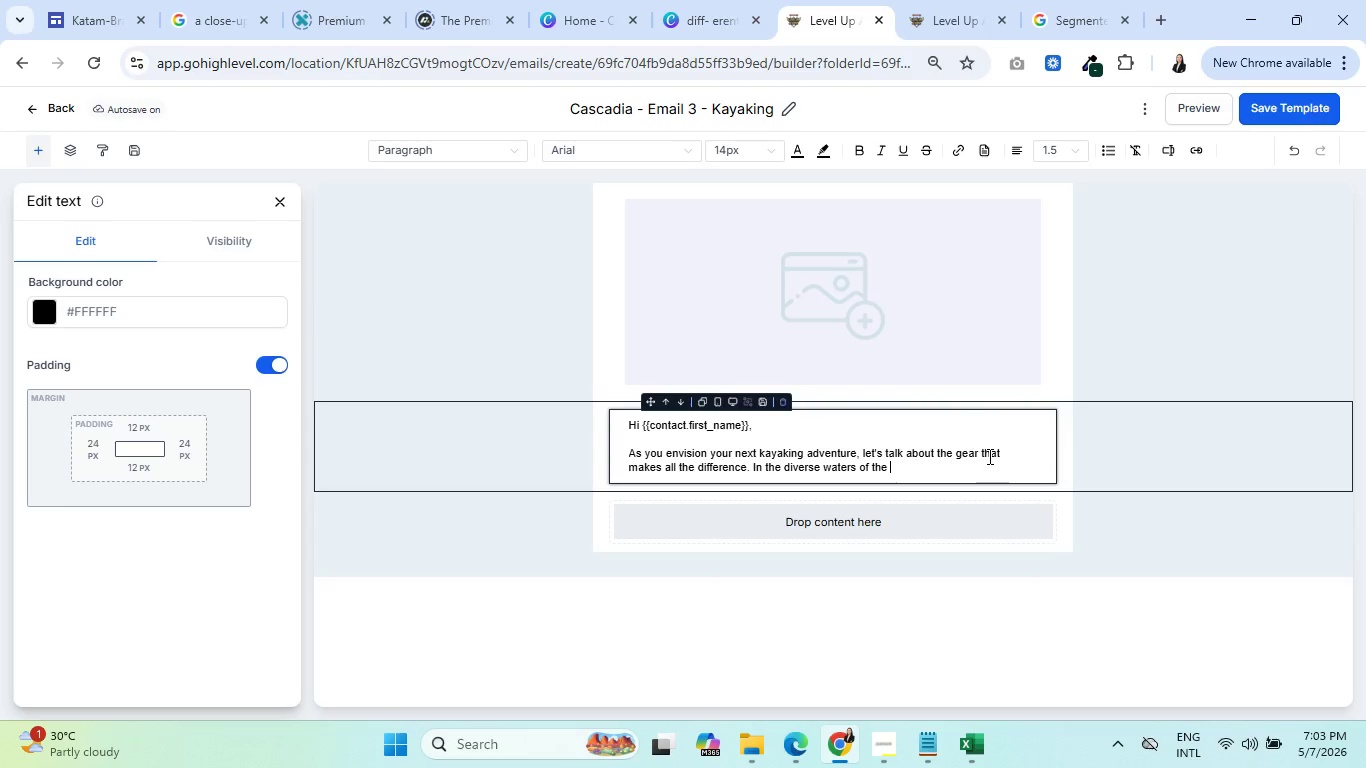 
type(Pacific Northwest, having the right equipment)
 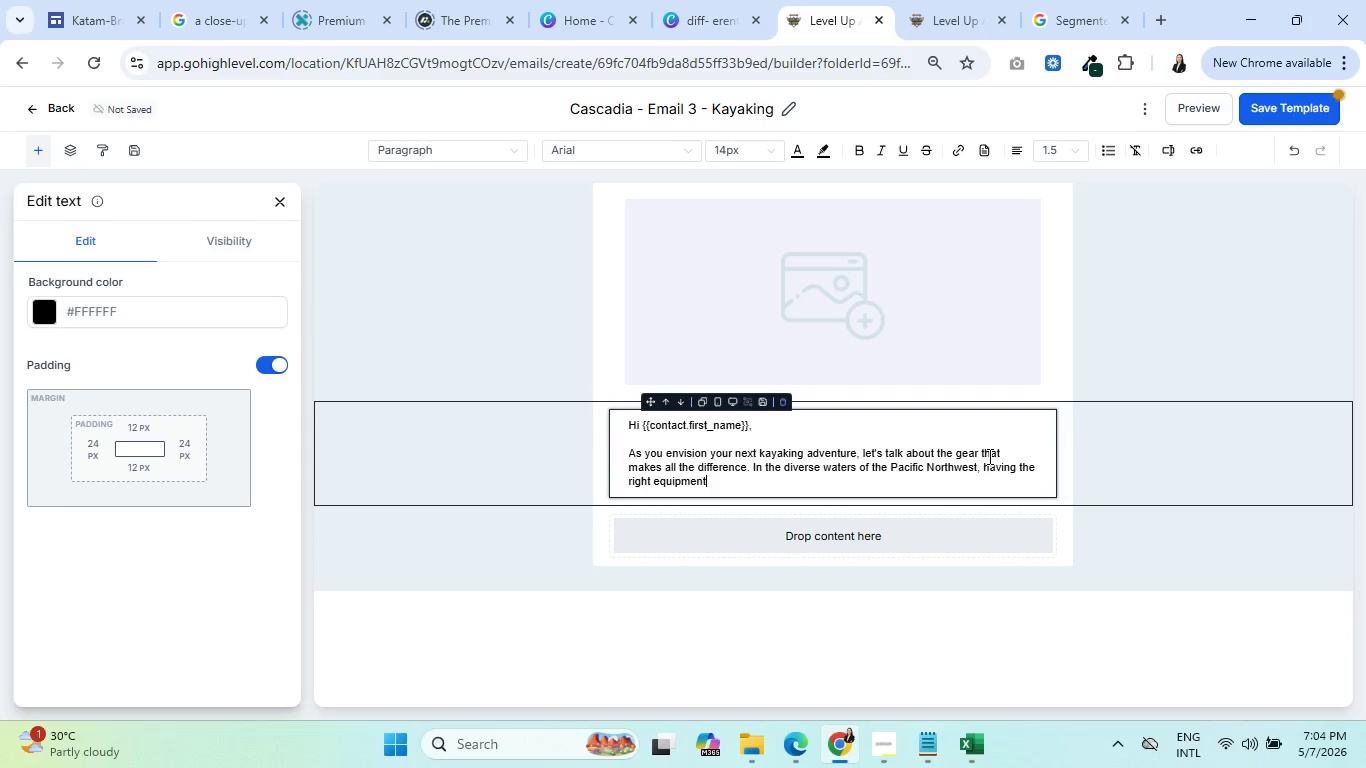 
wait(92.41)
 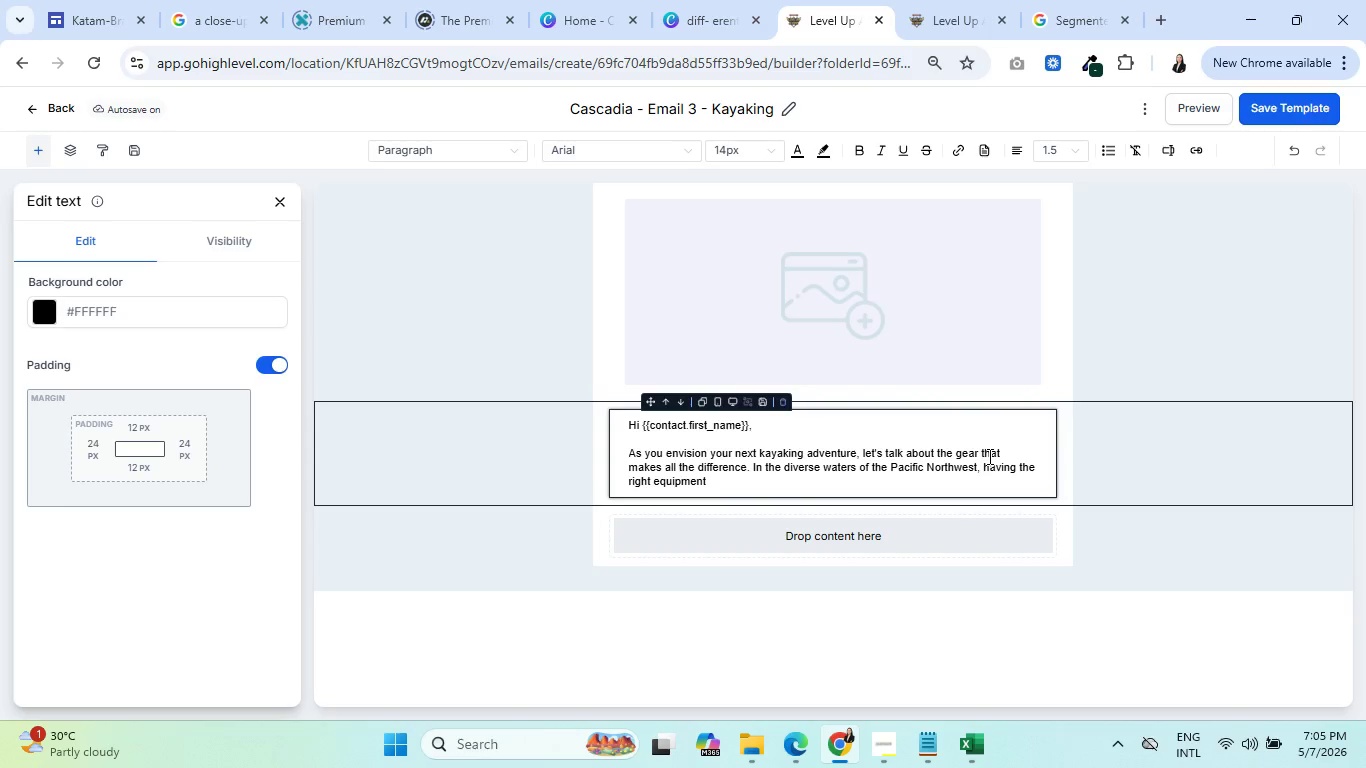 
type( is crucial for both safety and enjoyment regardless )
 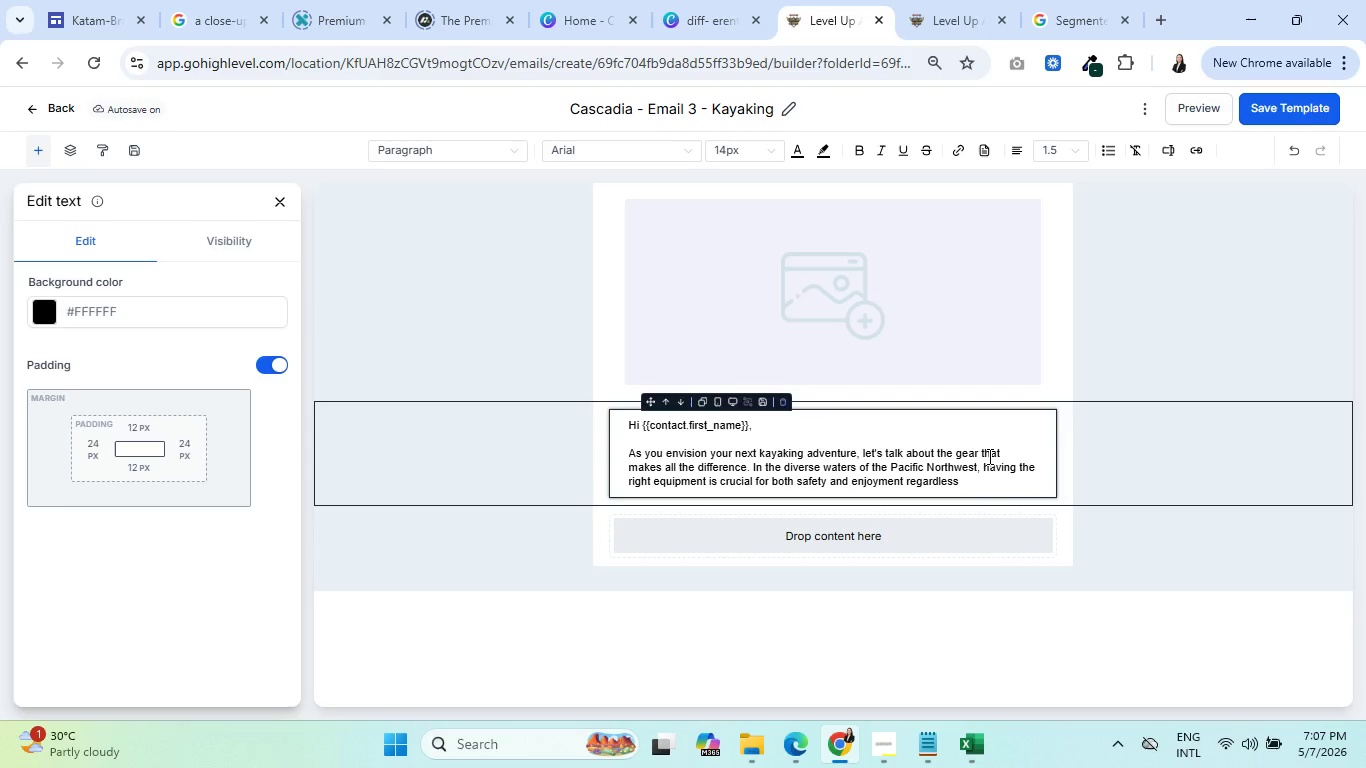 
wait(79.61)
 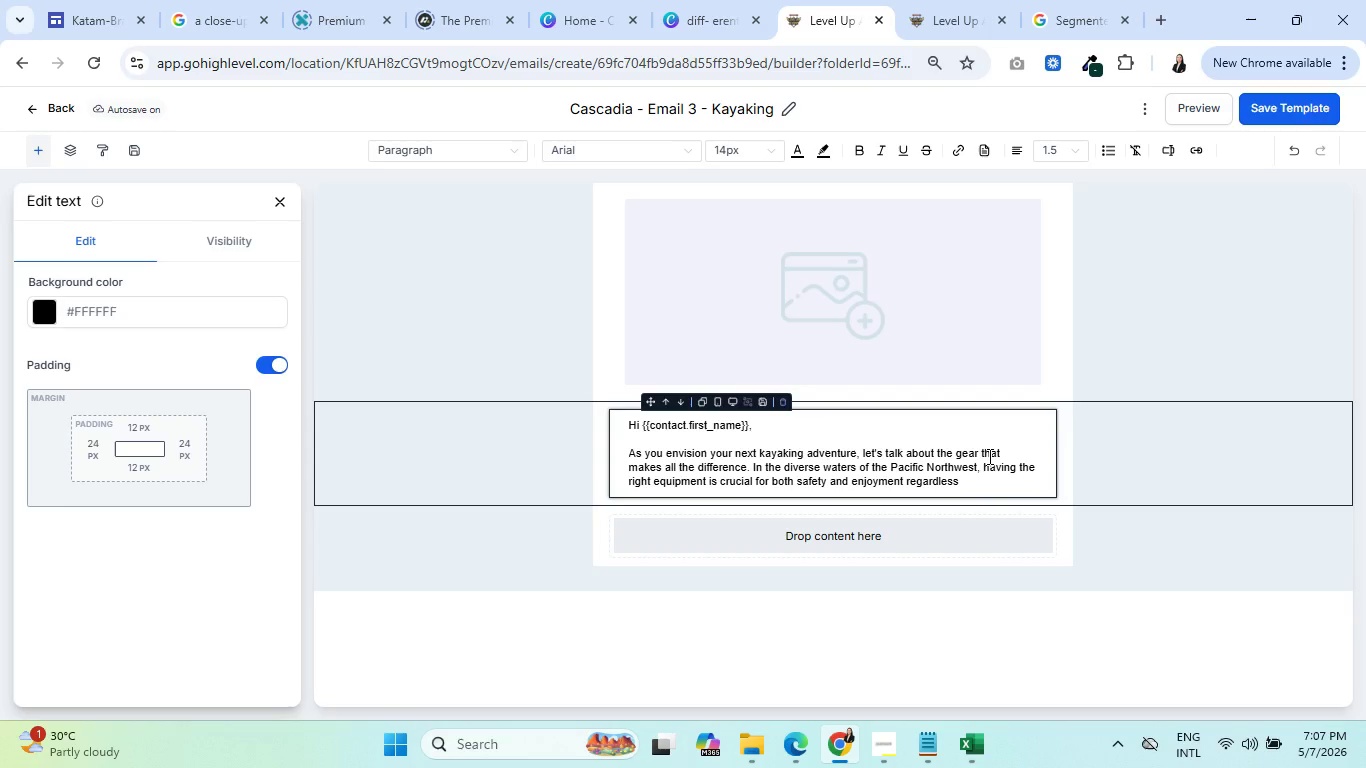 
type(of whether you're )
 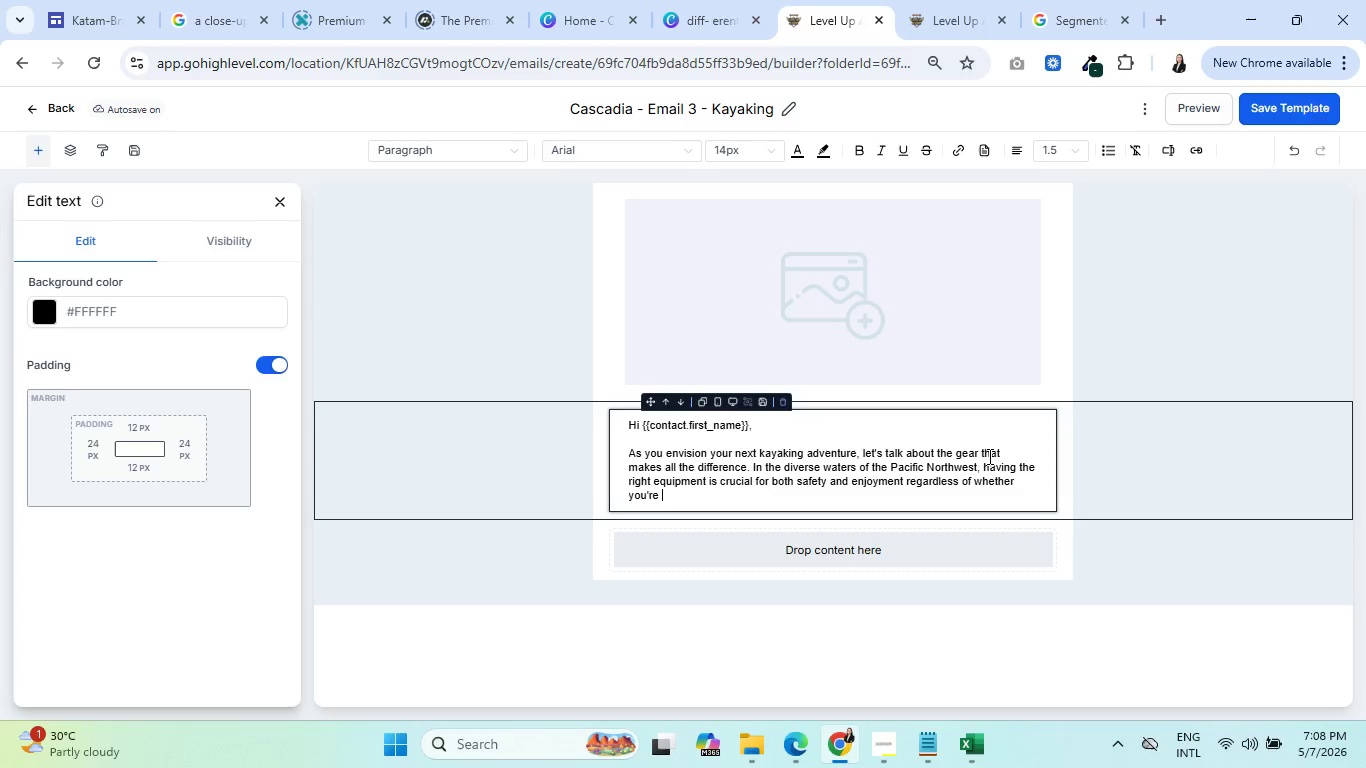 
wait(39.88)
 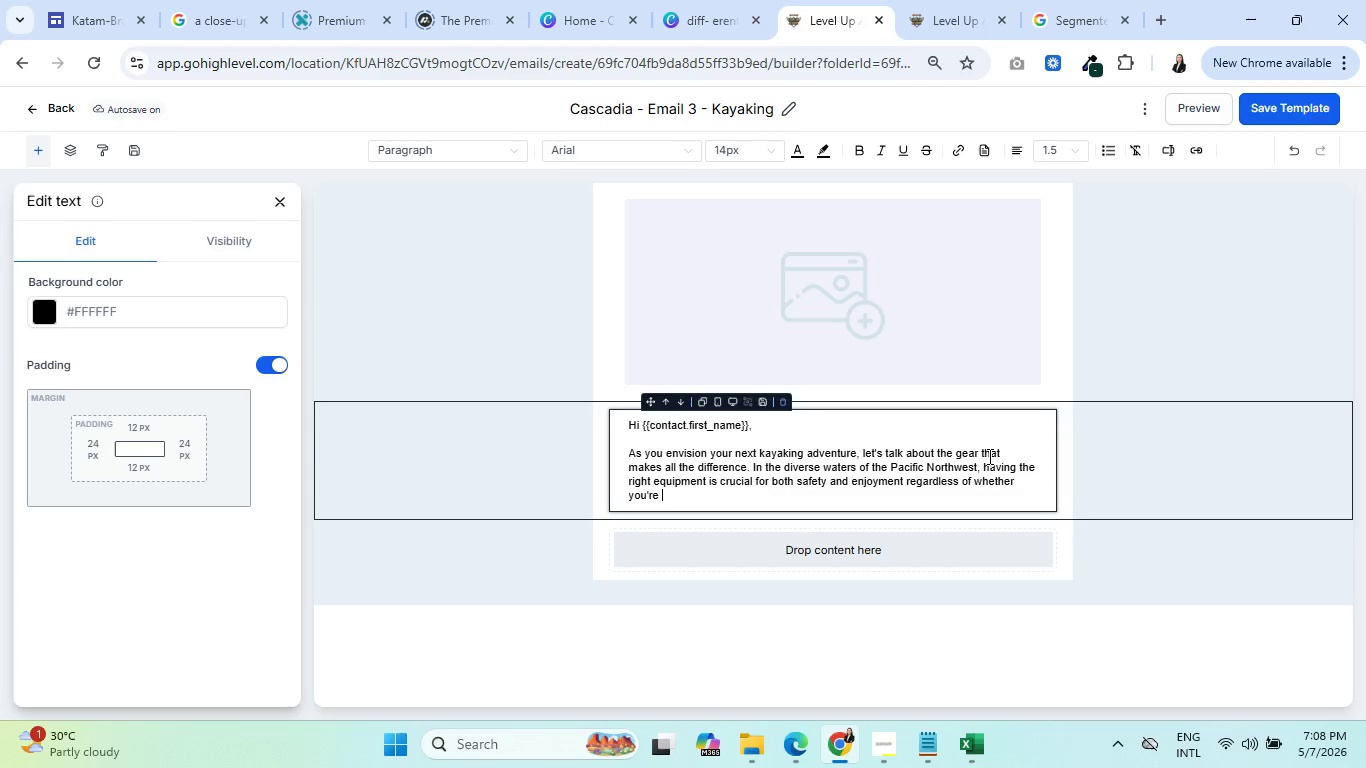 
key(A)
 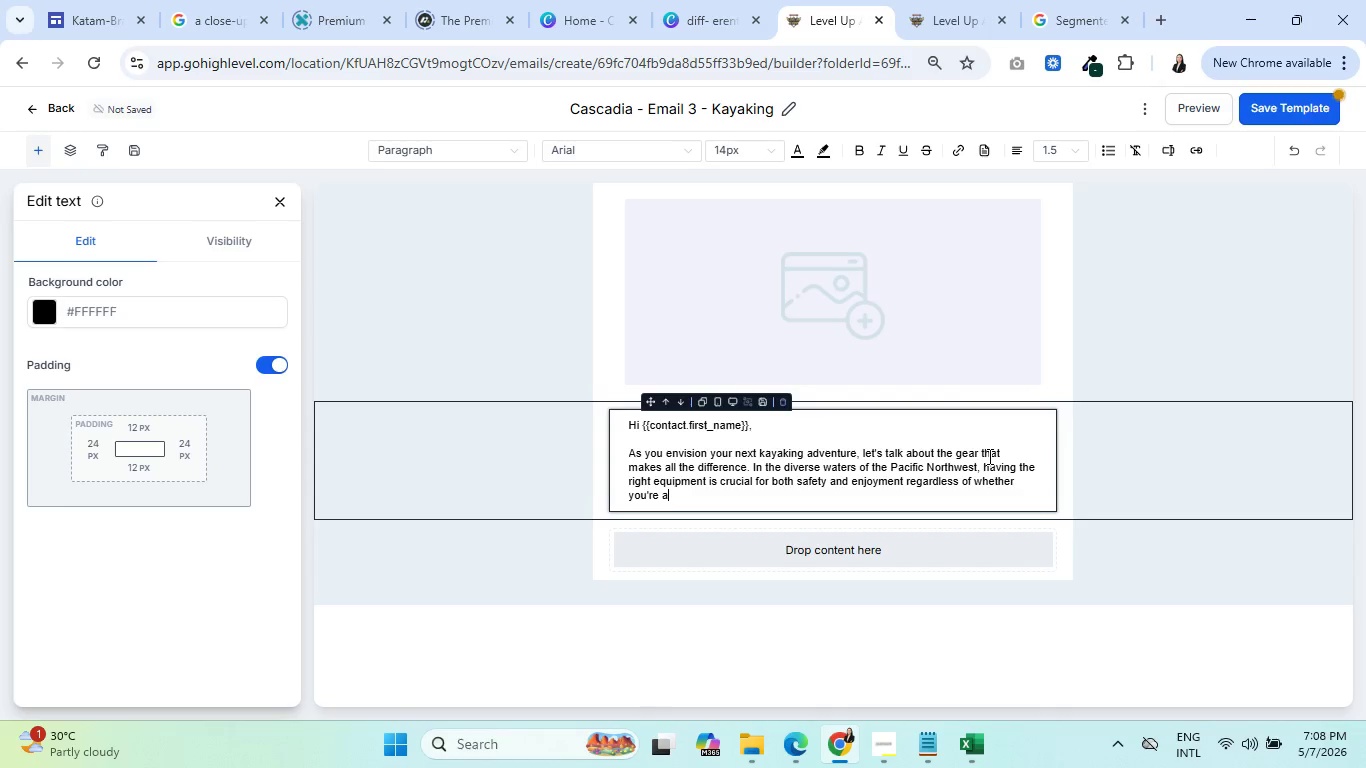 
key(Space)
 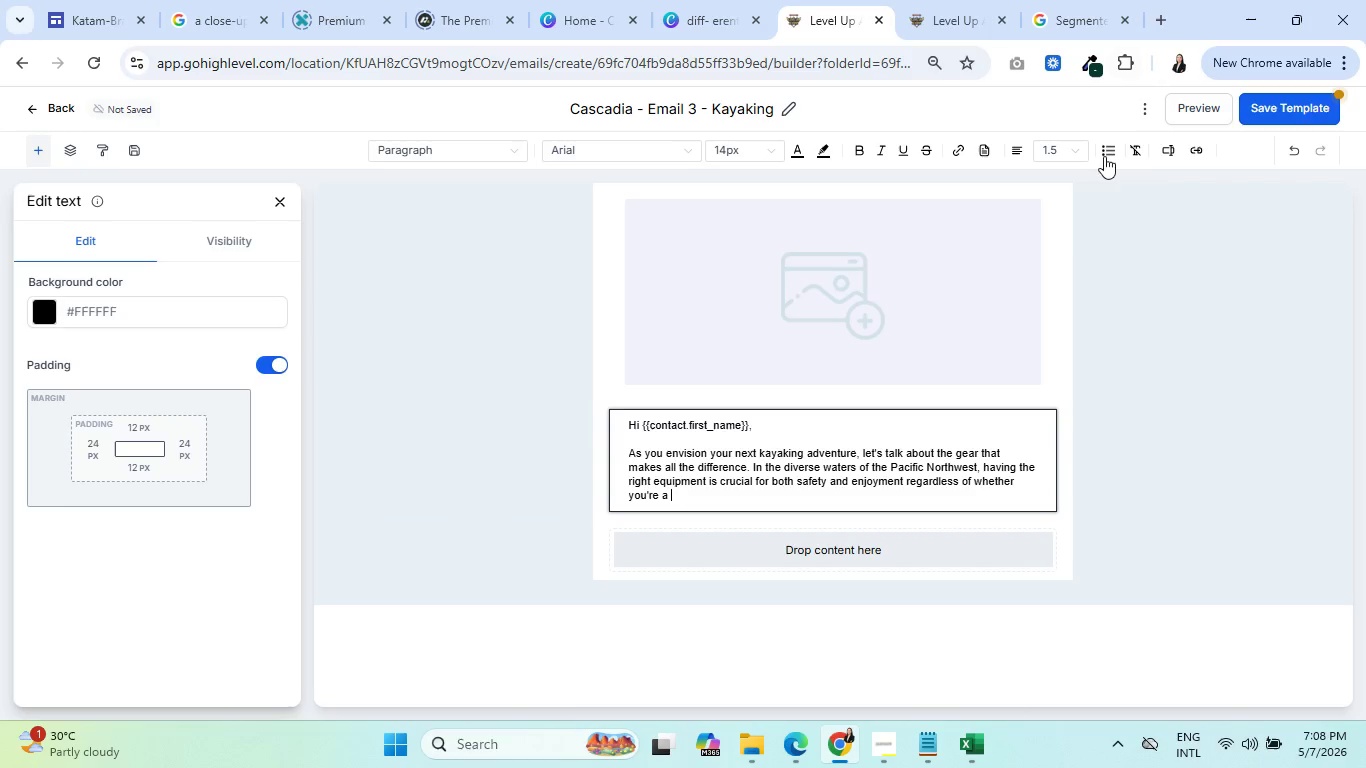 
left_click([1166, 148])
 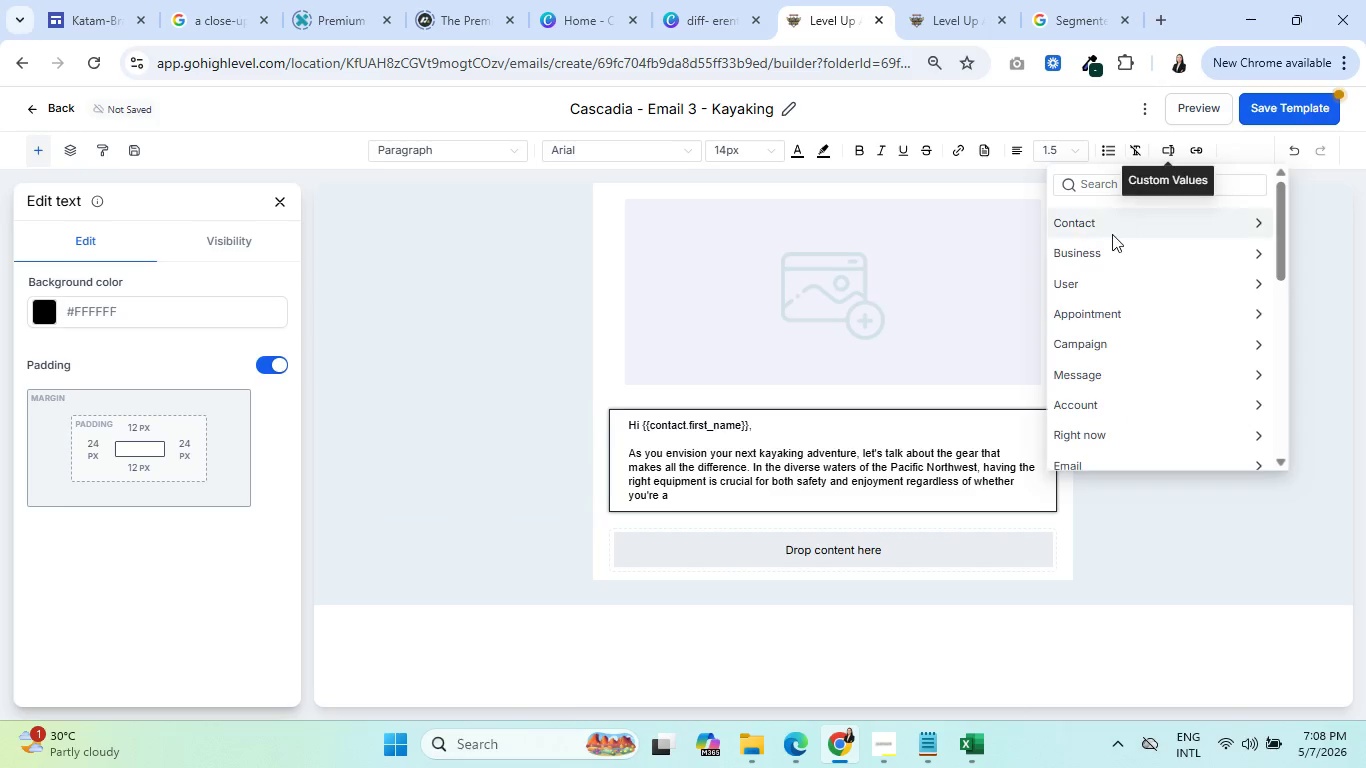 
left_click([1112, 237])
 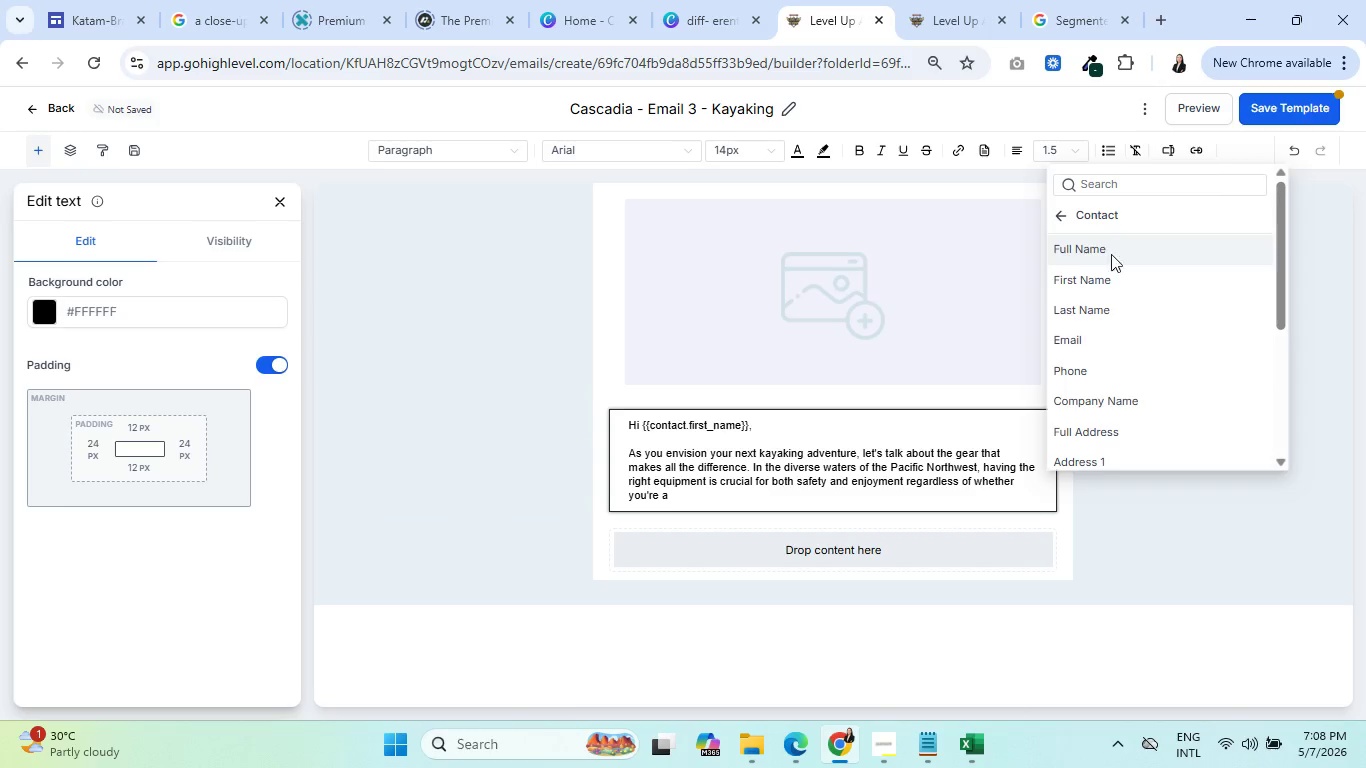 
scroll: coordinate [1131, 401], scroll_direction: down, amount: 7.0
 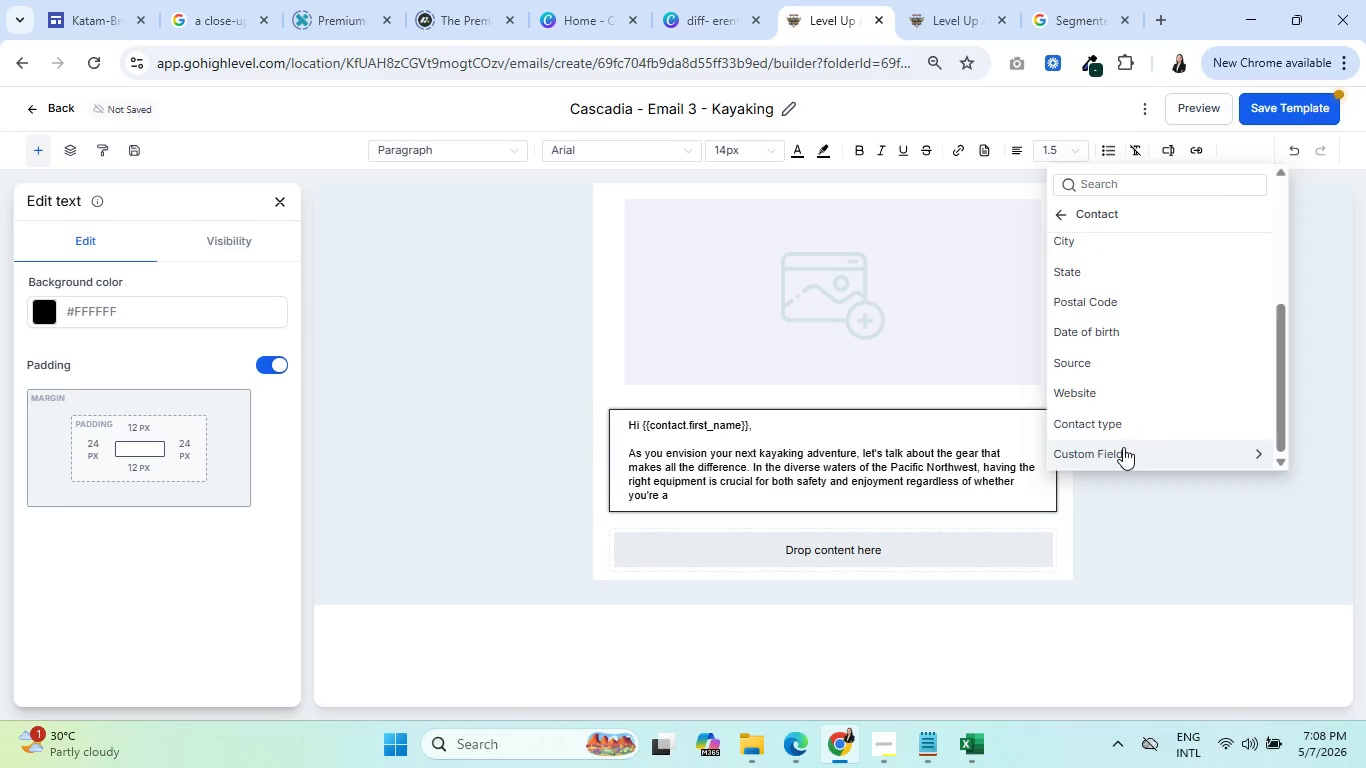 
left_click([1125, 455])
 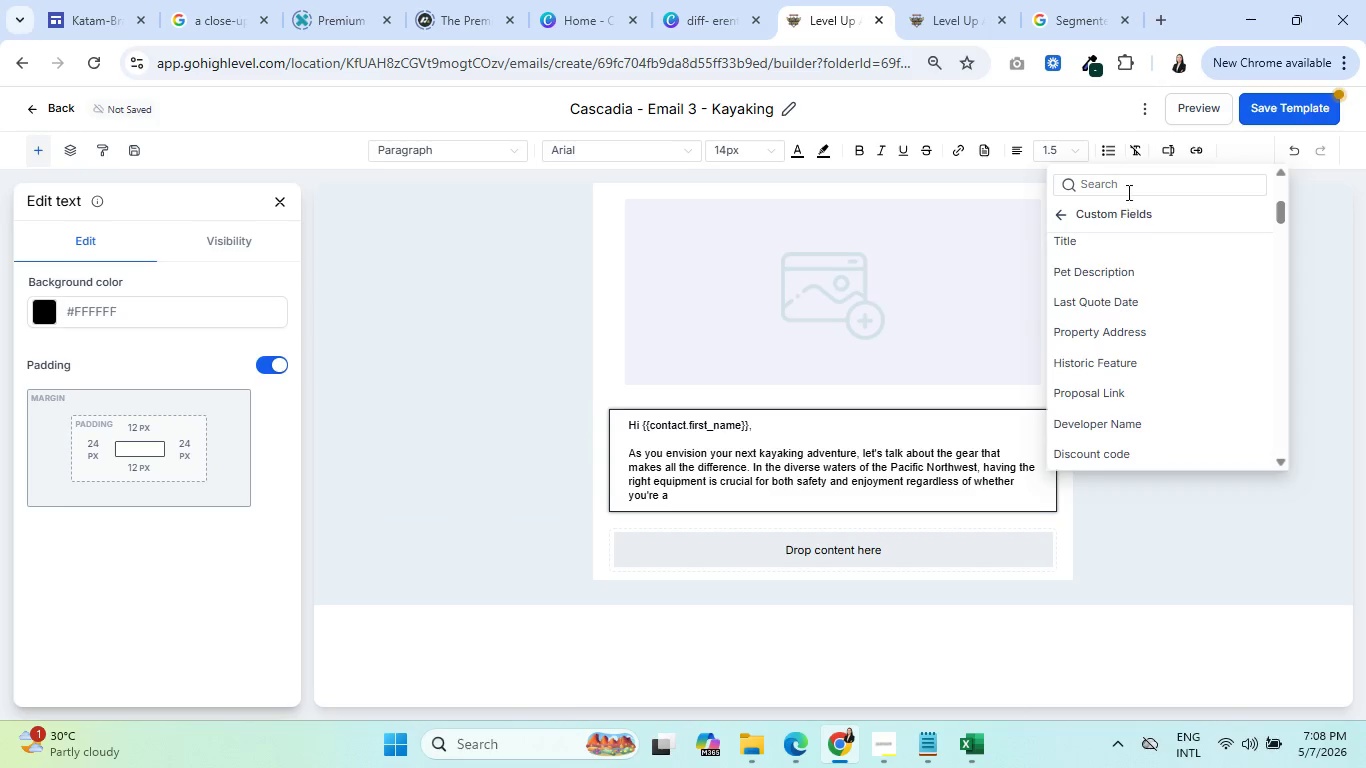 
left_click([1126, 187])
 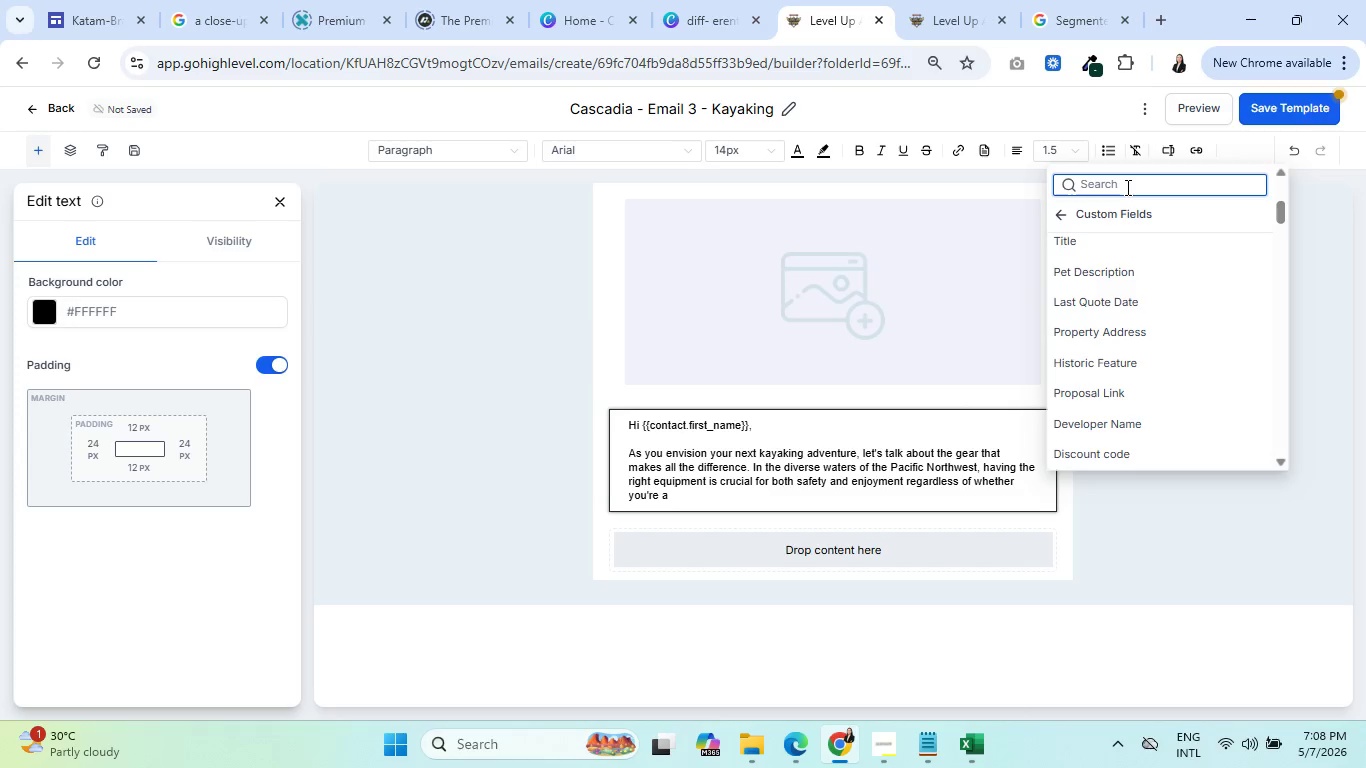 
type(exper)
 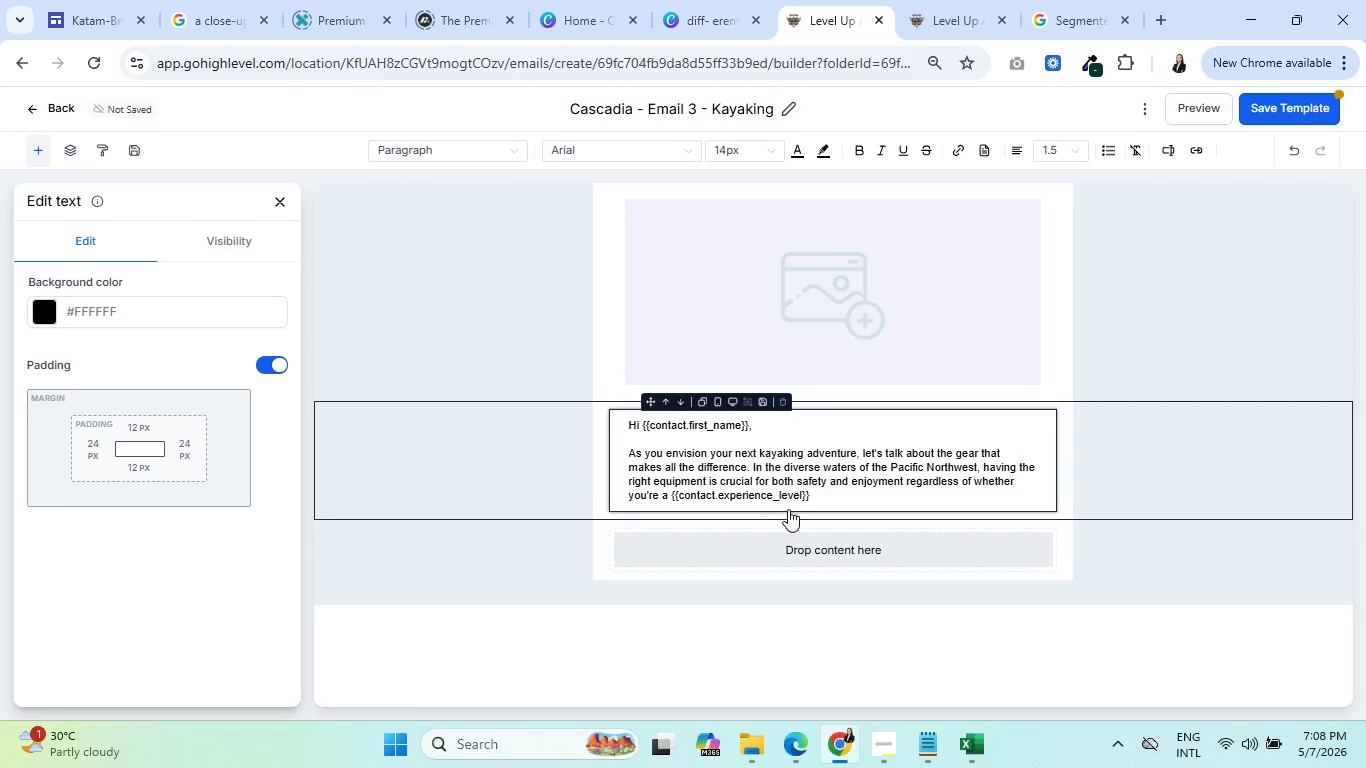 
key(Space)
 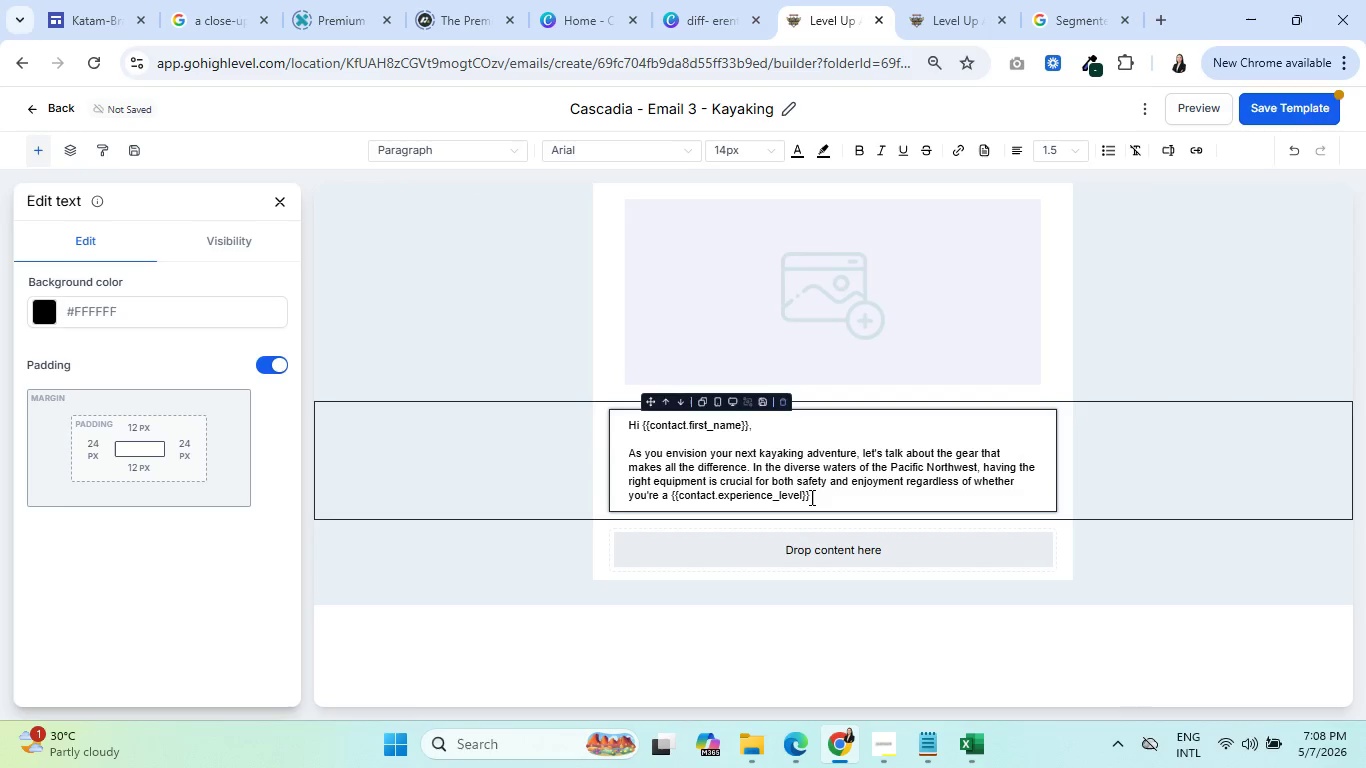 
left_click_drag(start_coordinate=[810, 497], to_coordinate=[671, 490])
 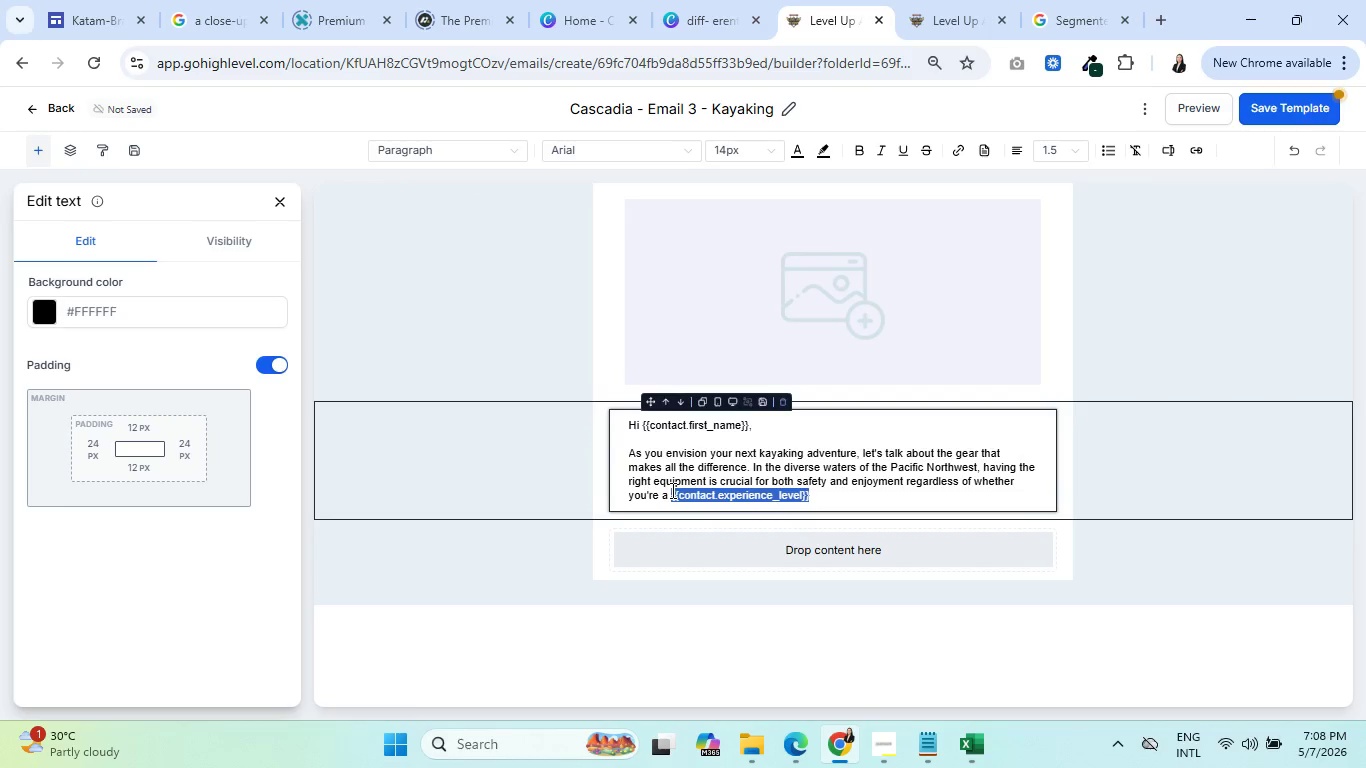 
key(Control+B)
 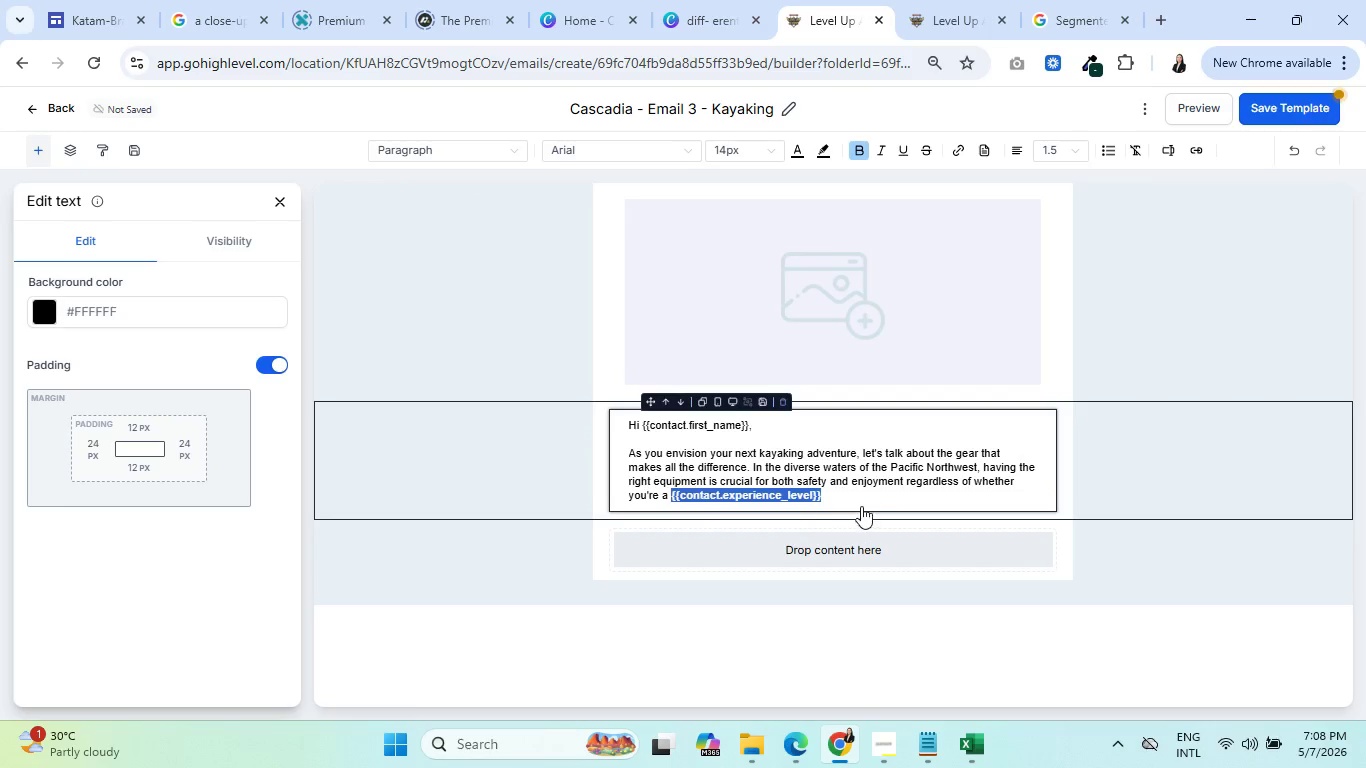 
left_click([873, 498])
 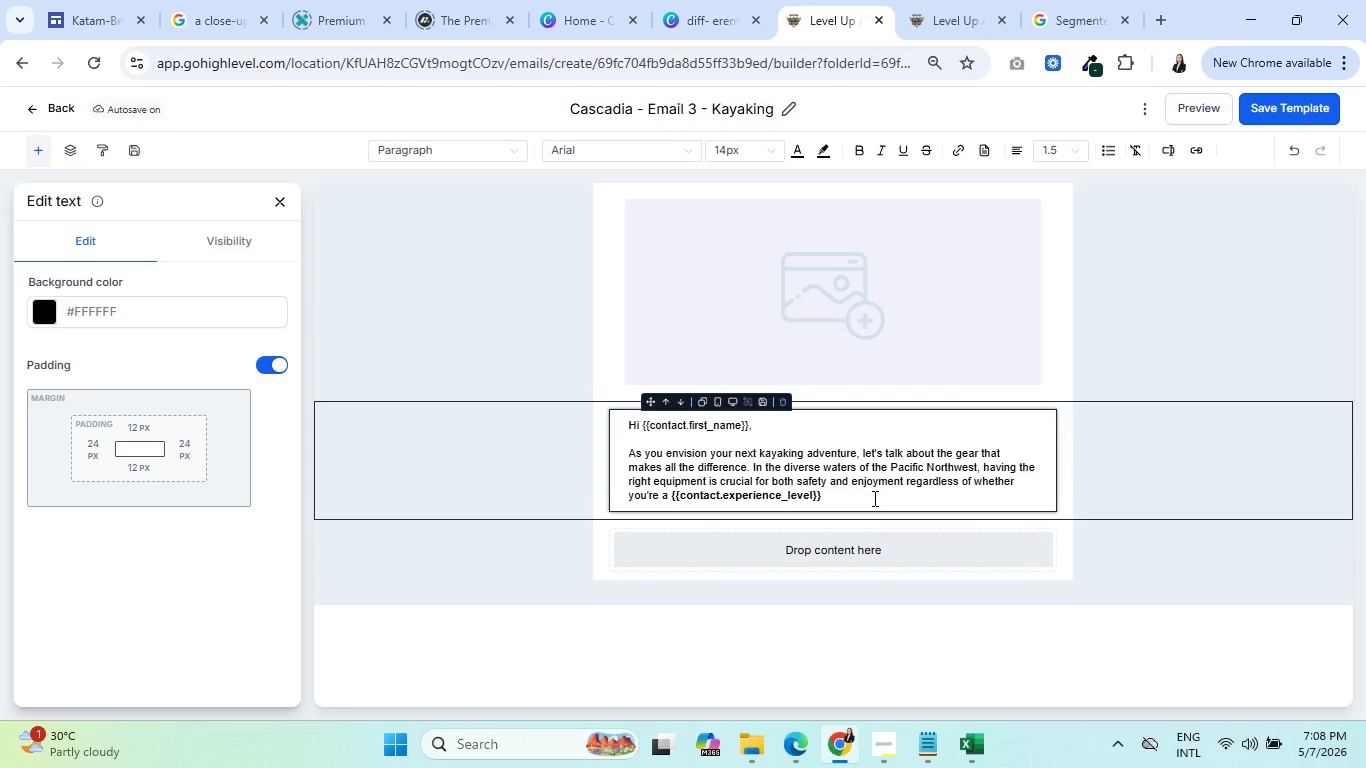 
wait(21.66)
 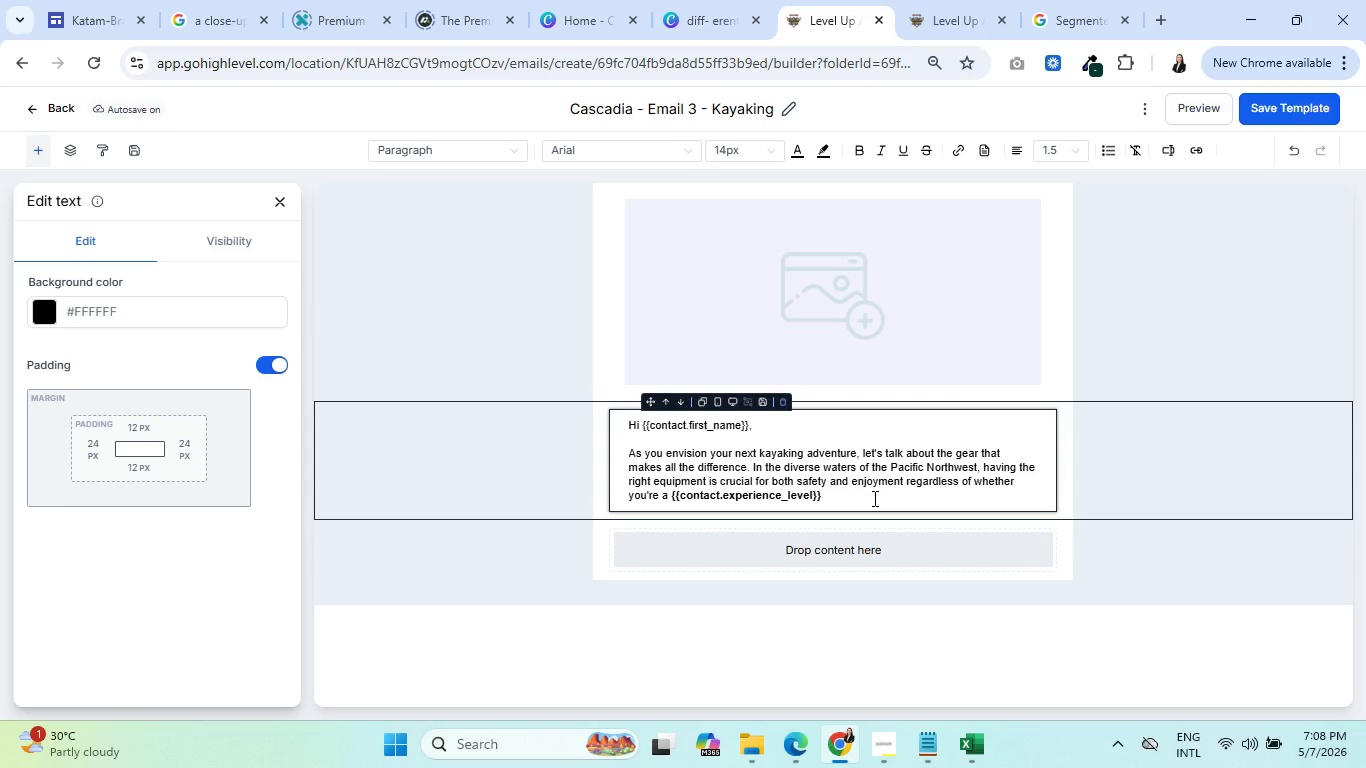 
type(paddler.)
 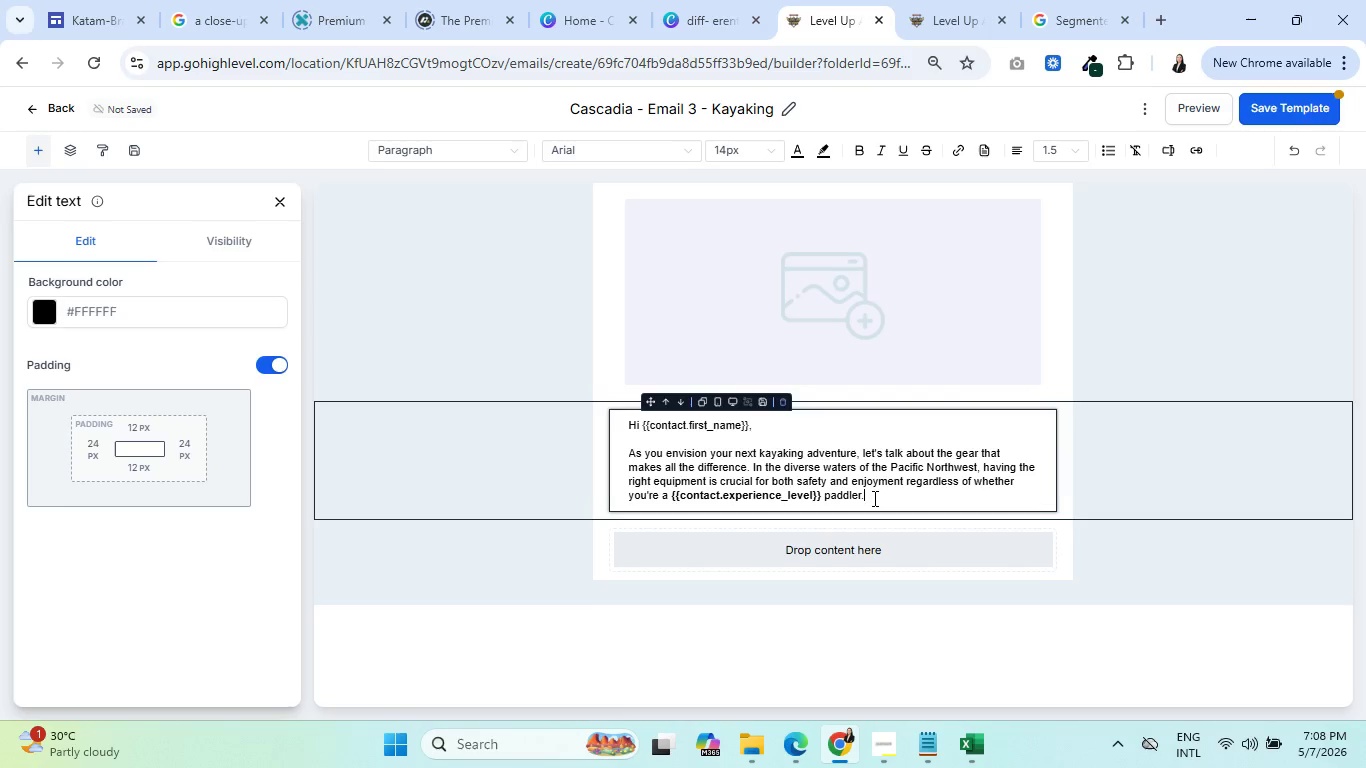 
key(Enter)
 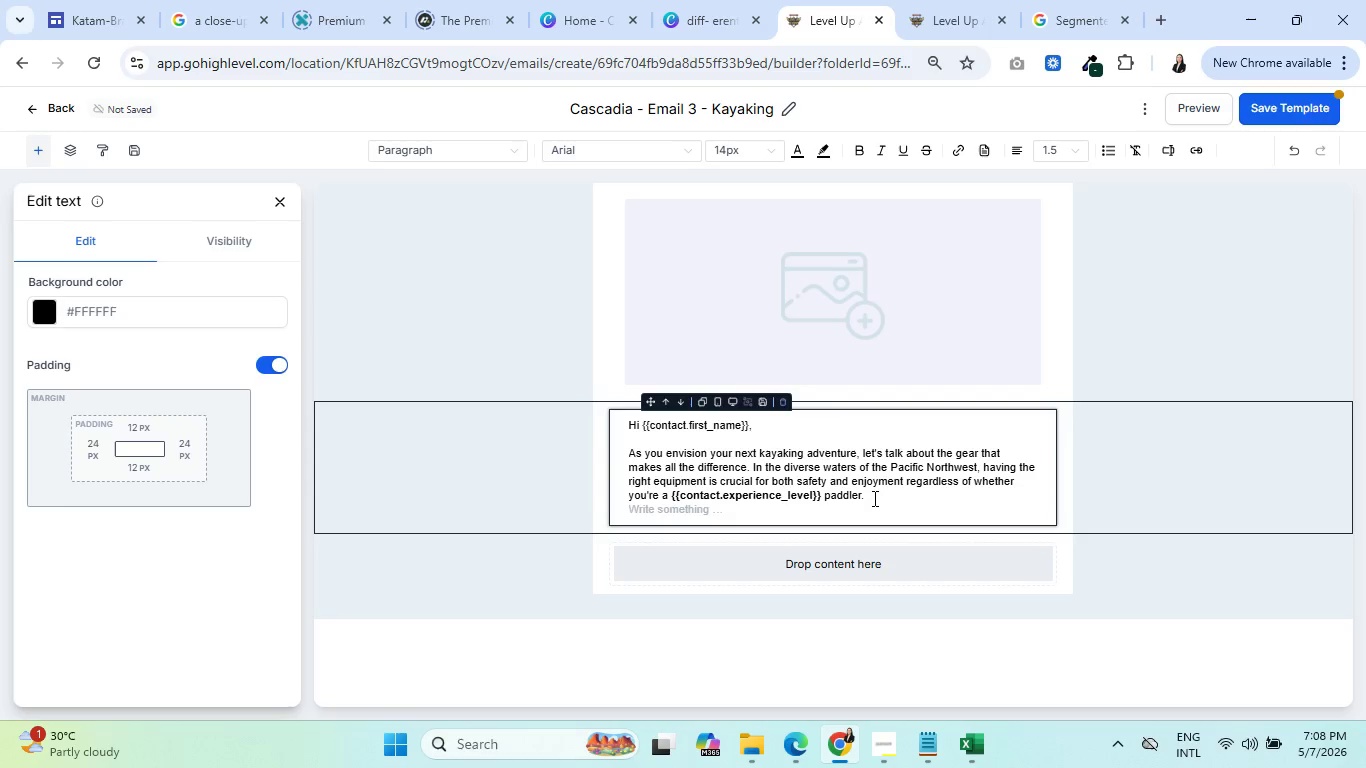 
key(Enter)
 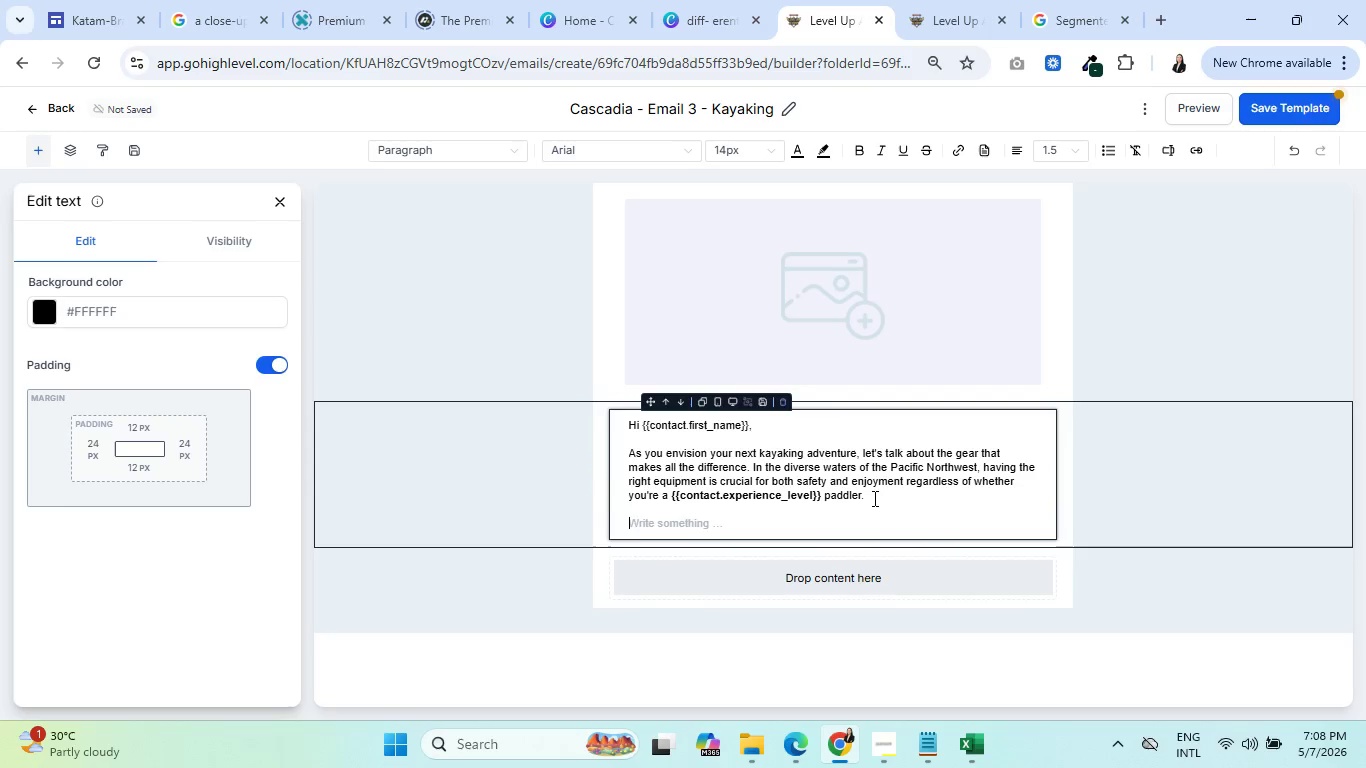 
type(We've compiled a list of essential items for high-end PNW kayaking, the tools and apparel our guides rely on day after day.)
 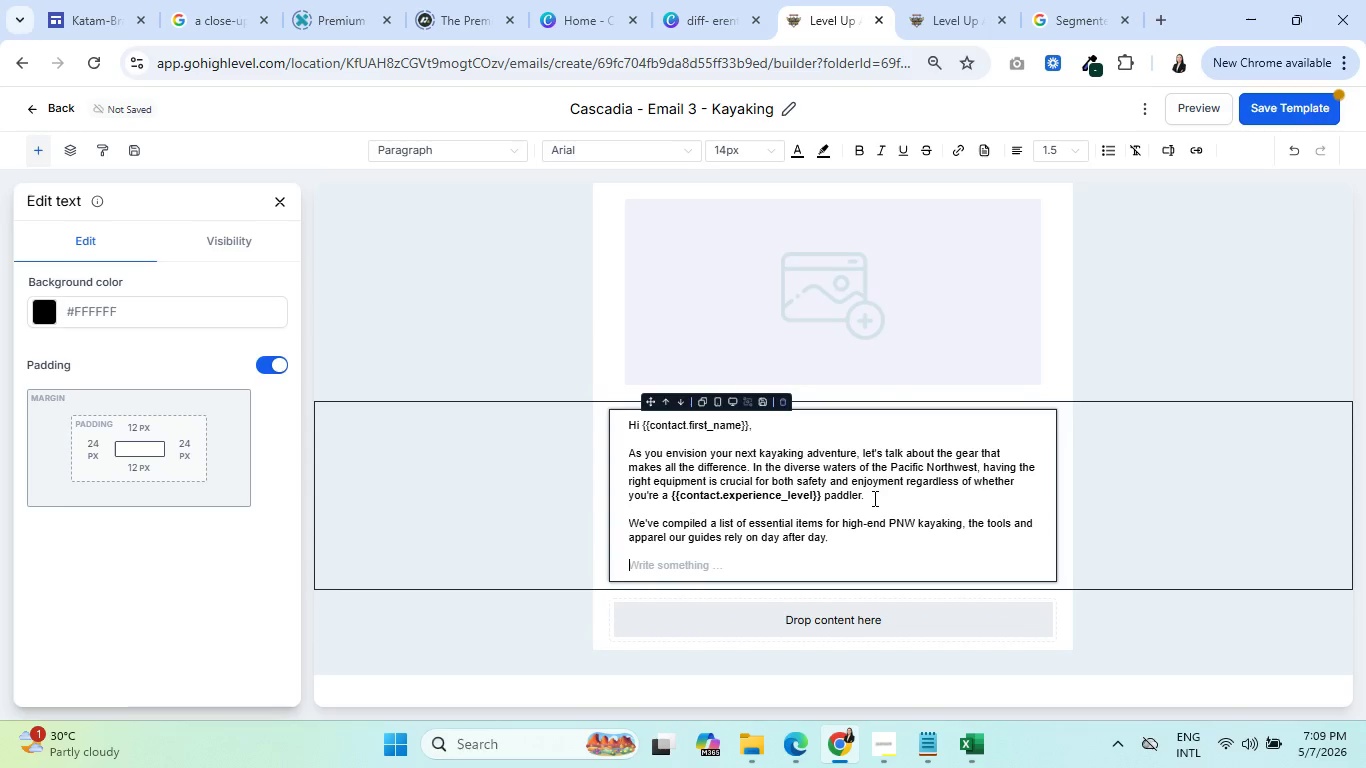 
 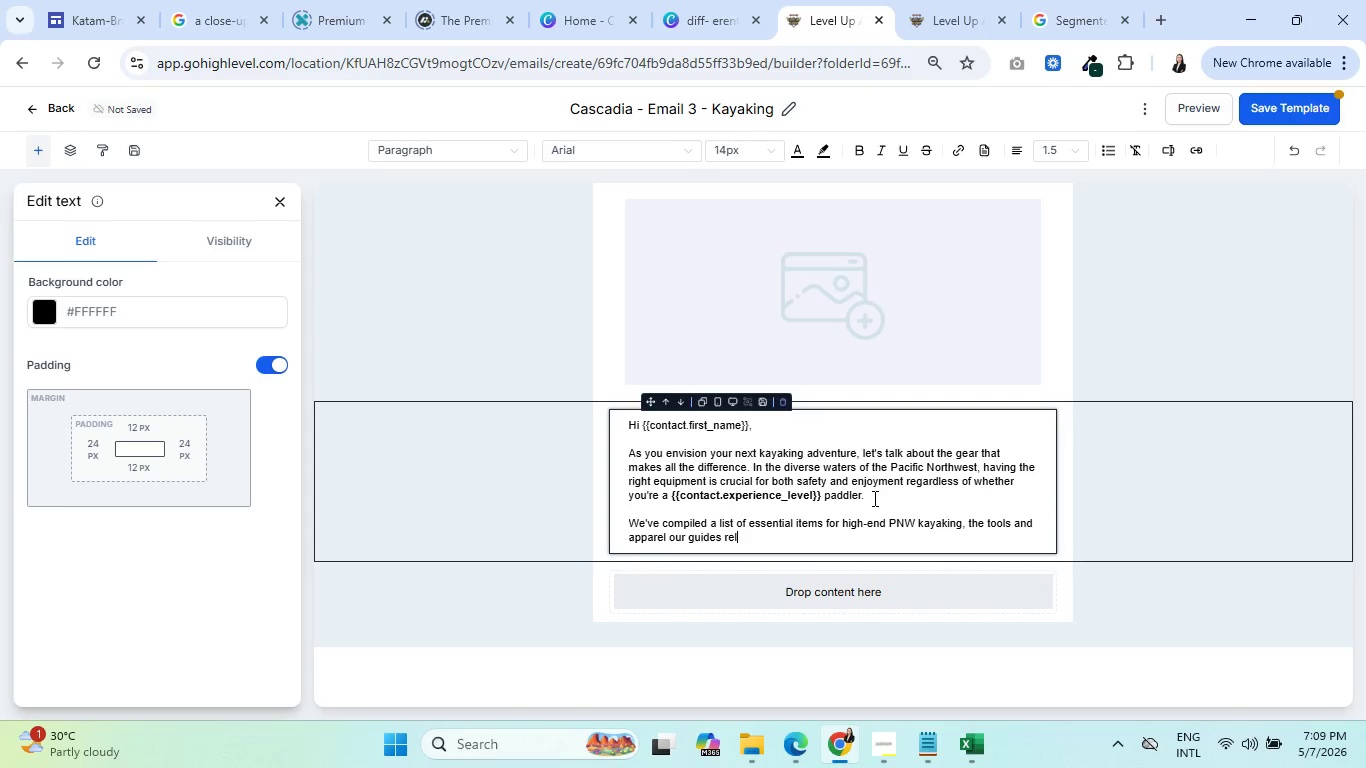 
key(Enter)
 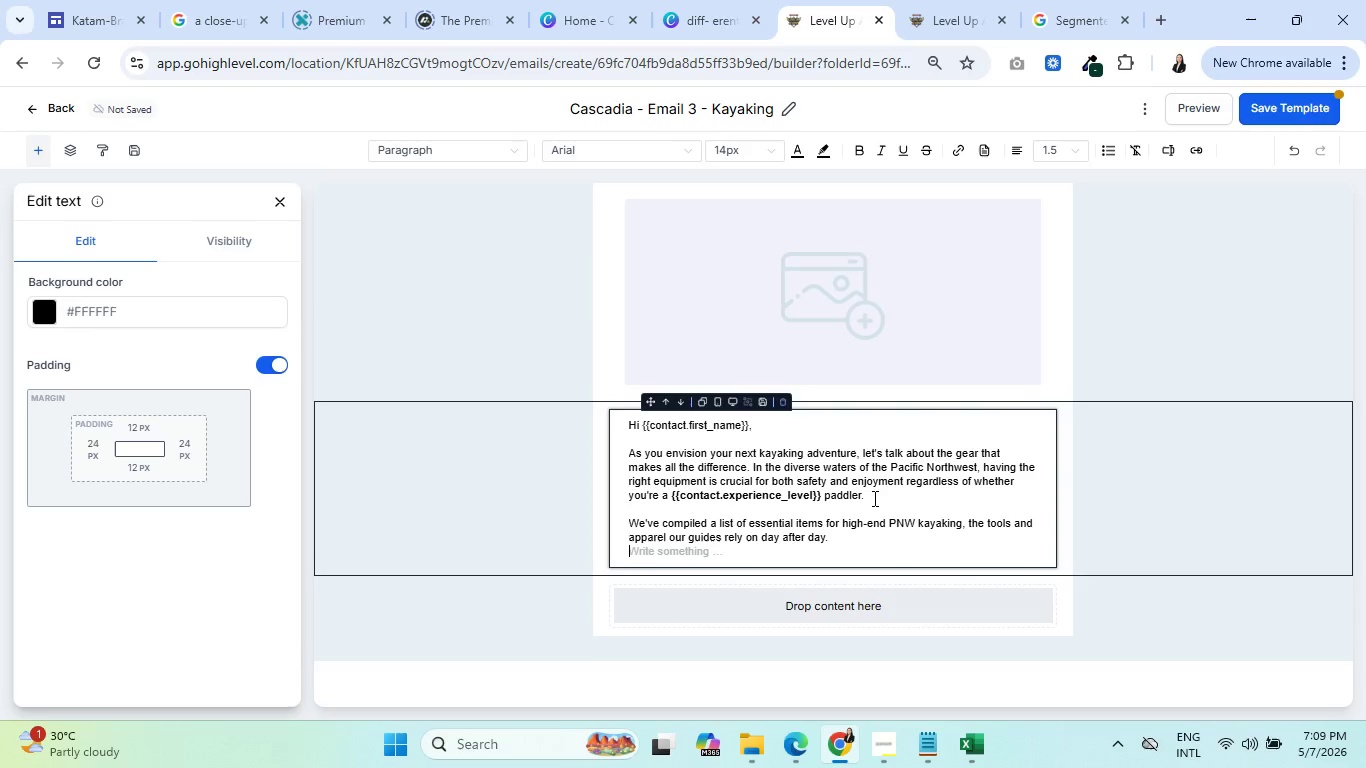 
key(Enter)
 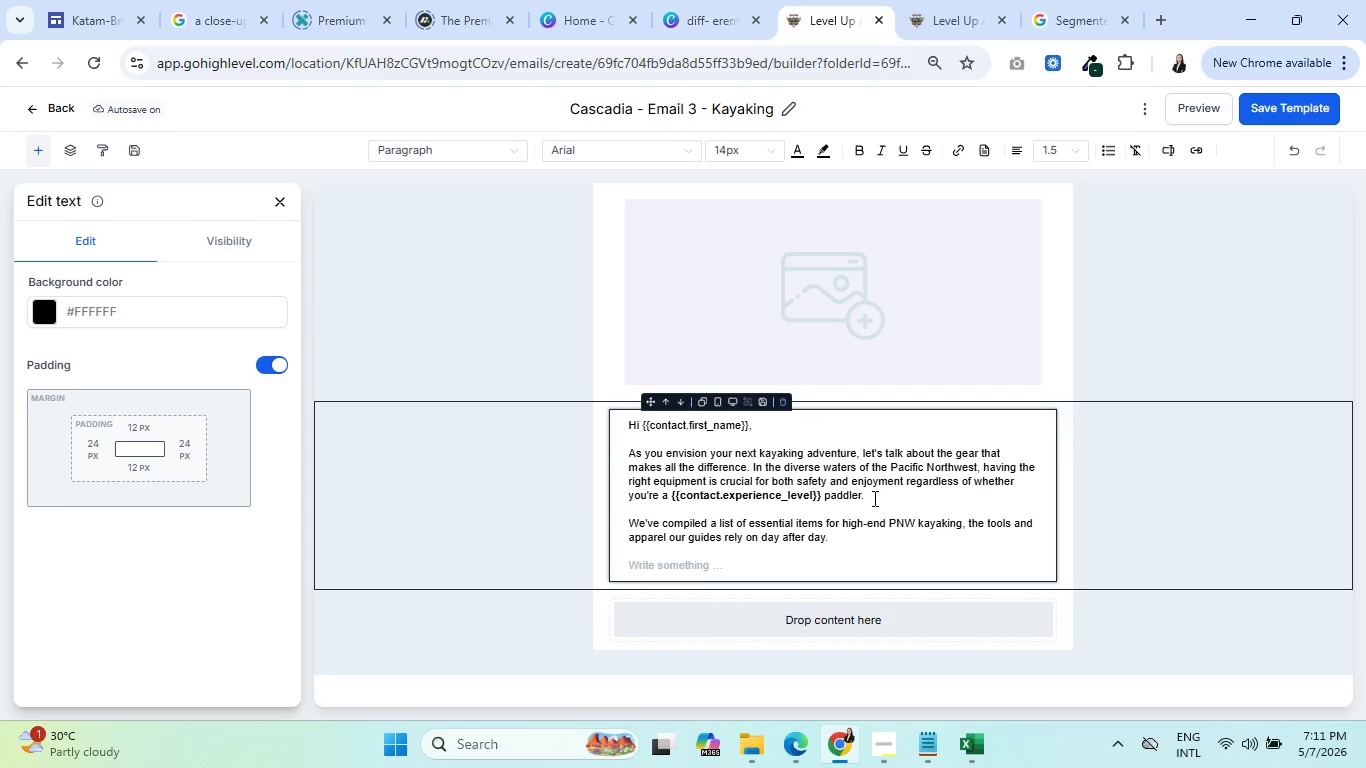 
wait(95.89)
 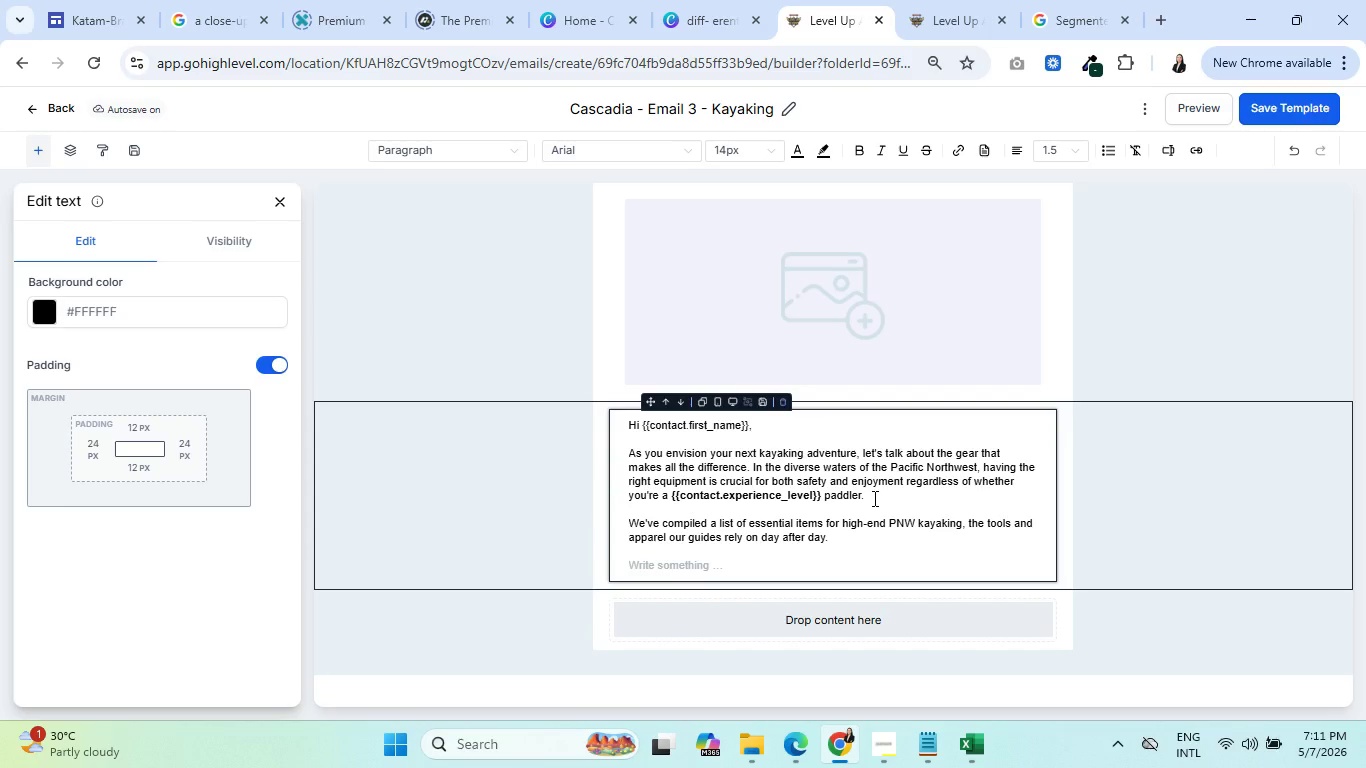 
type(One piece of advice )
 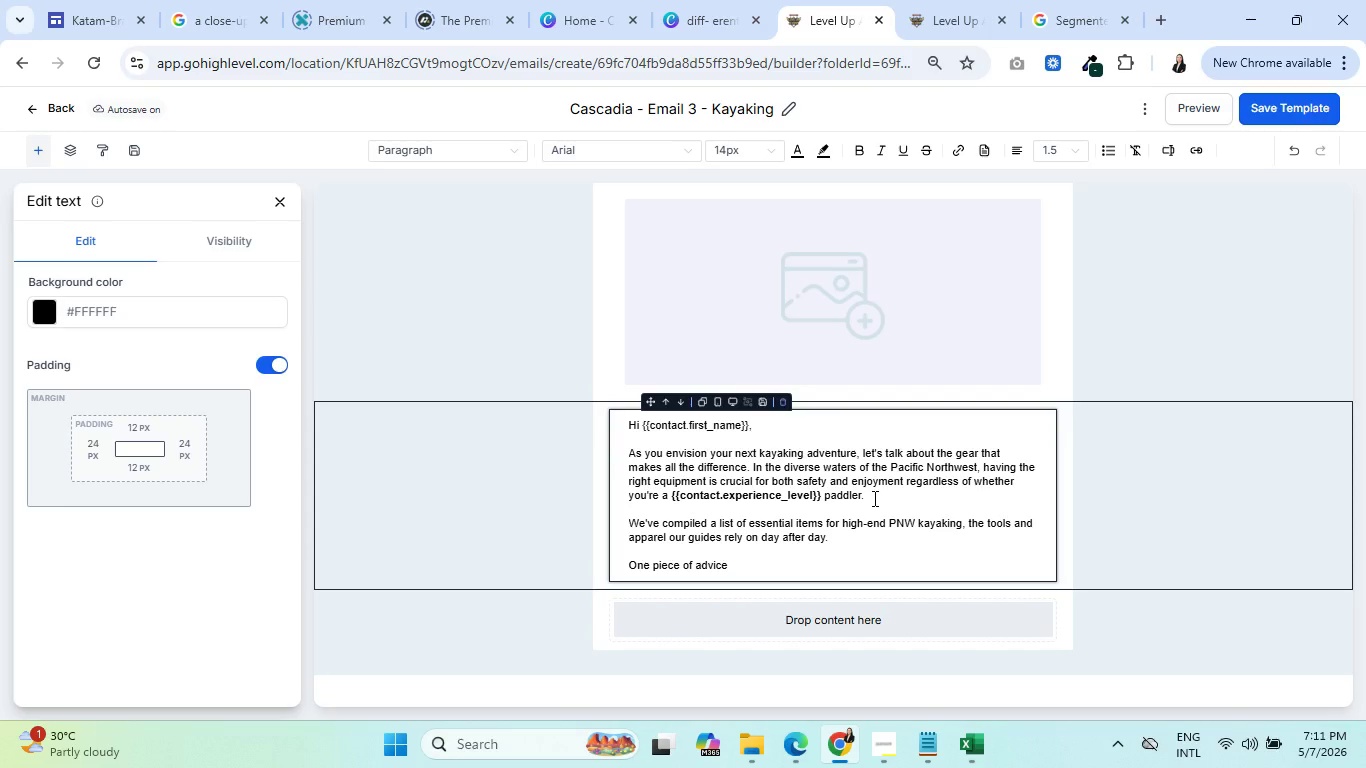 
wait(27.72)
 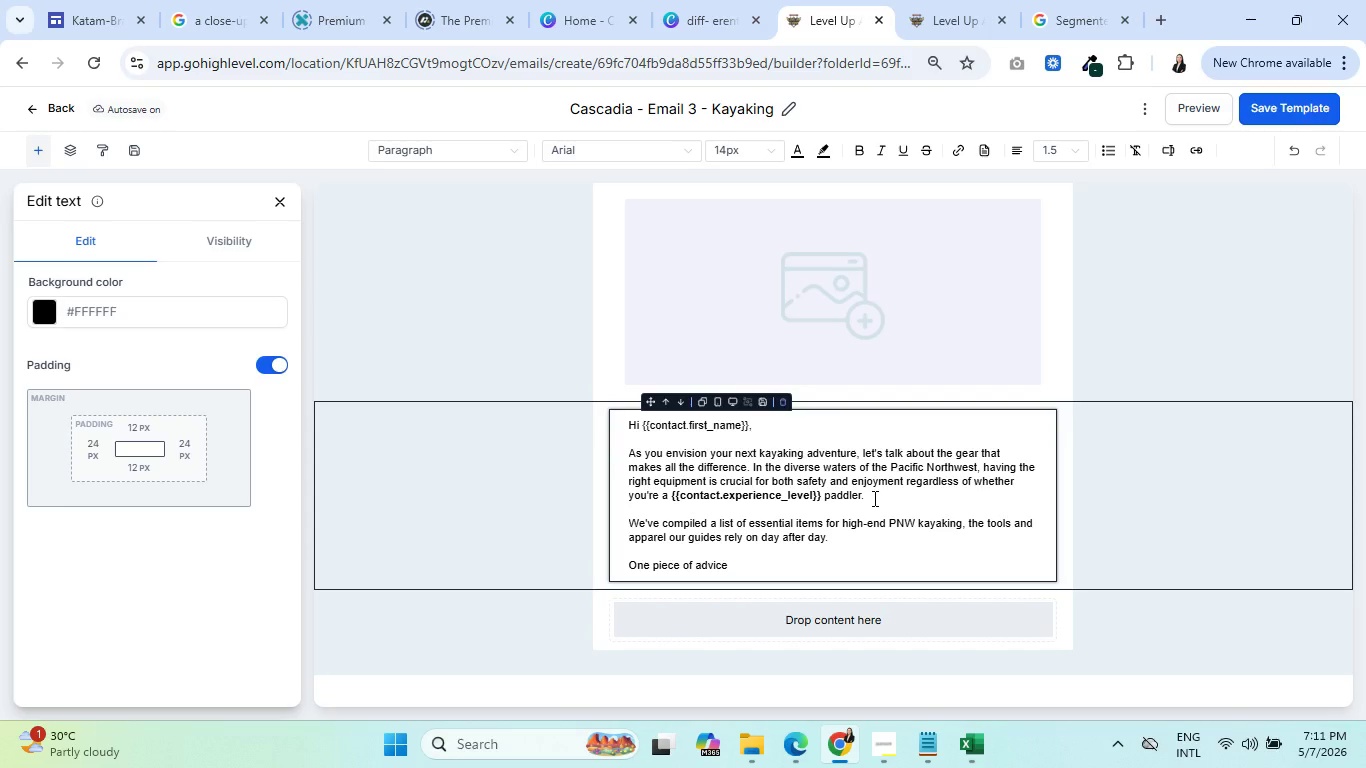 
type(we repeat on every tip:)
 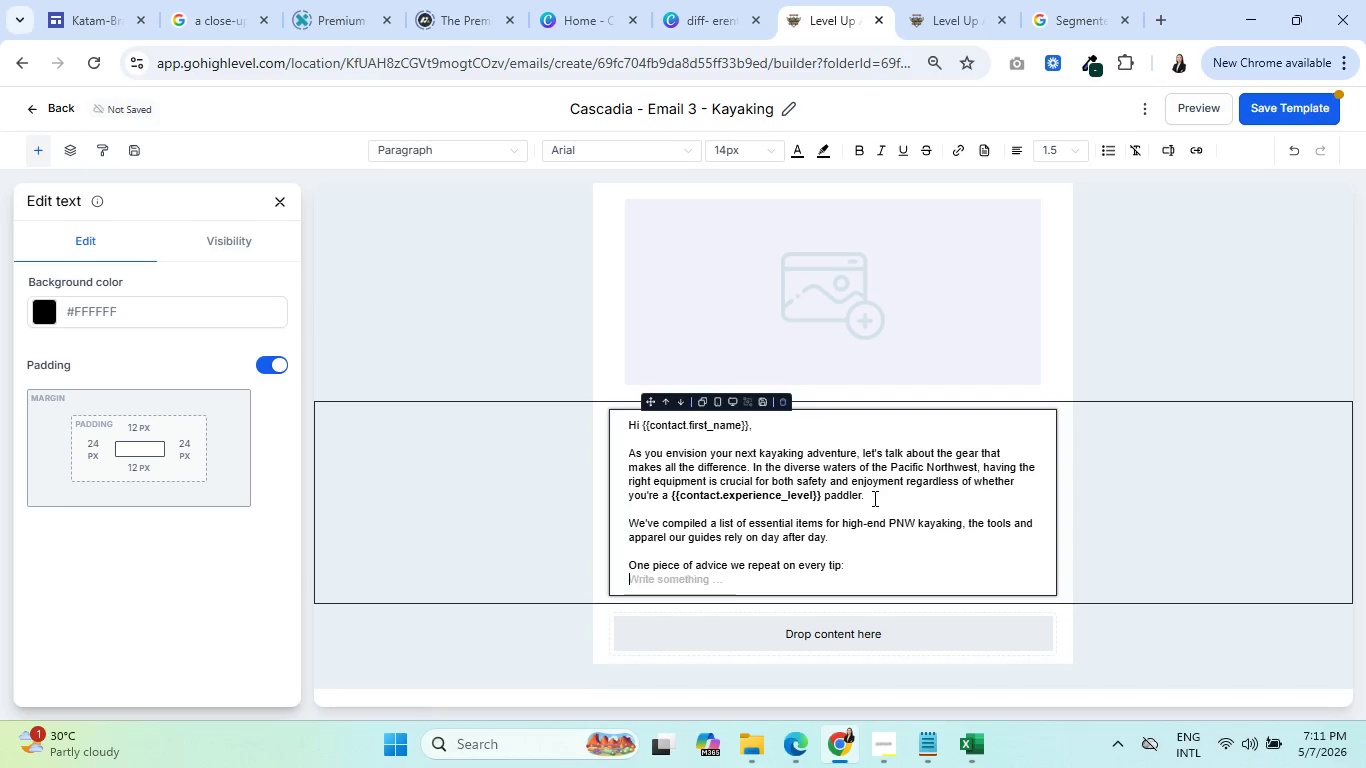 
 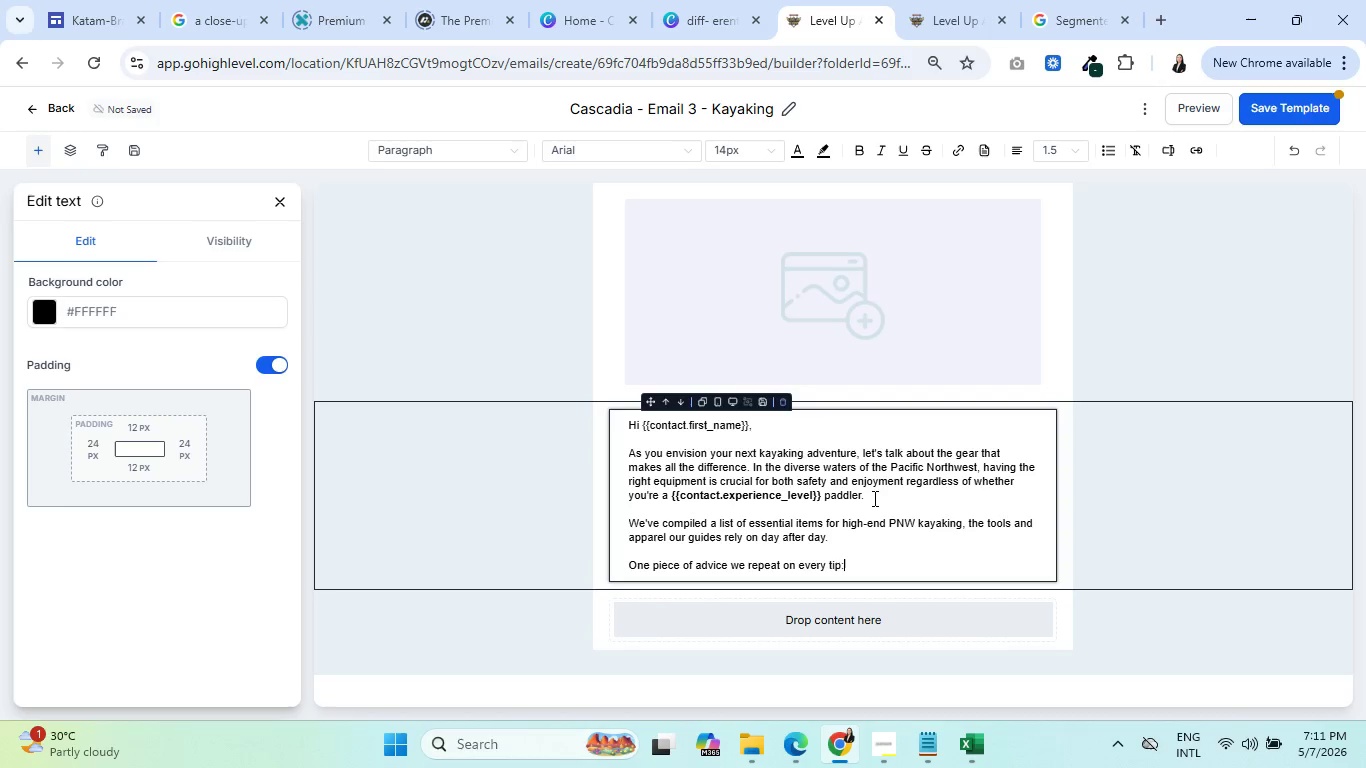 
key(Enter)
 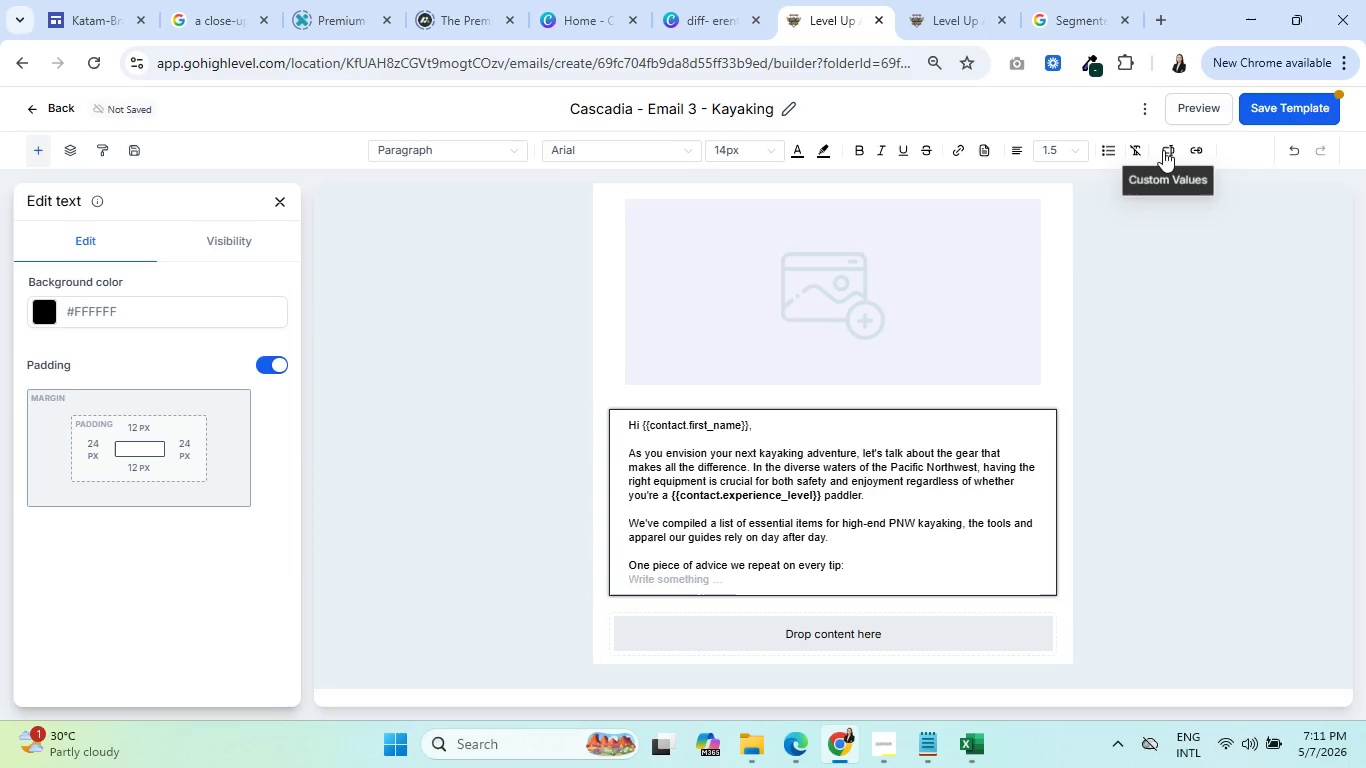 
wait(5.03)
 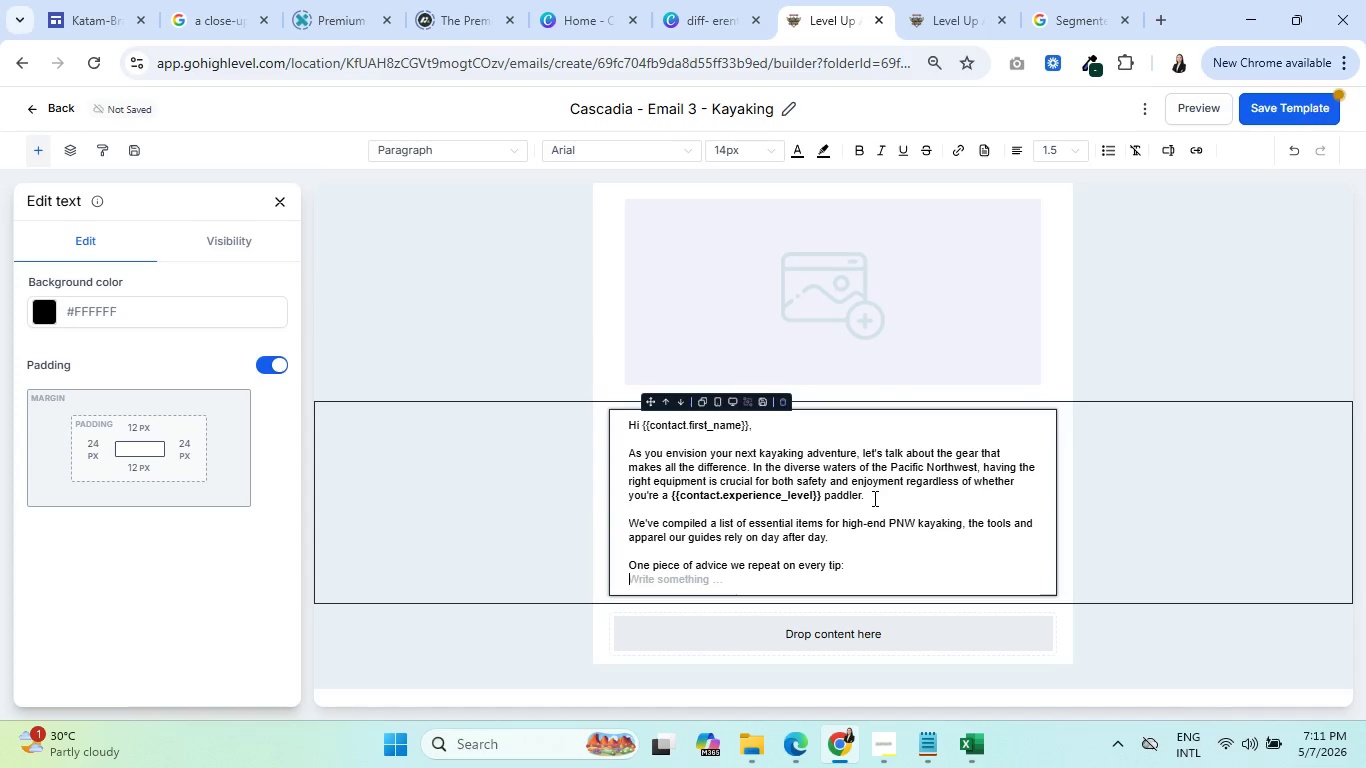 
left_click_drag(start_coordinate=[1117, 191], to_coordinate=[1071, 194])
 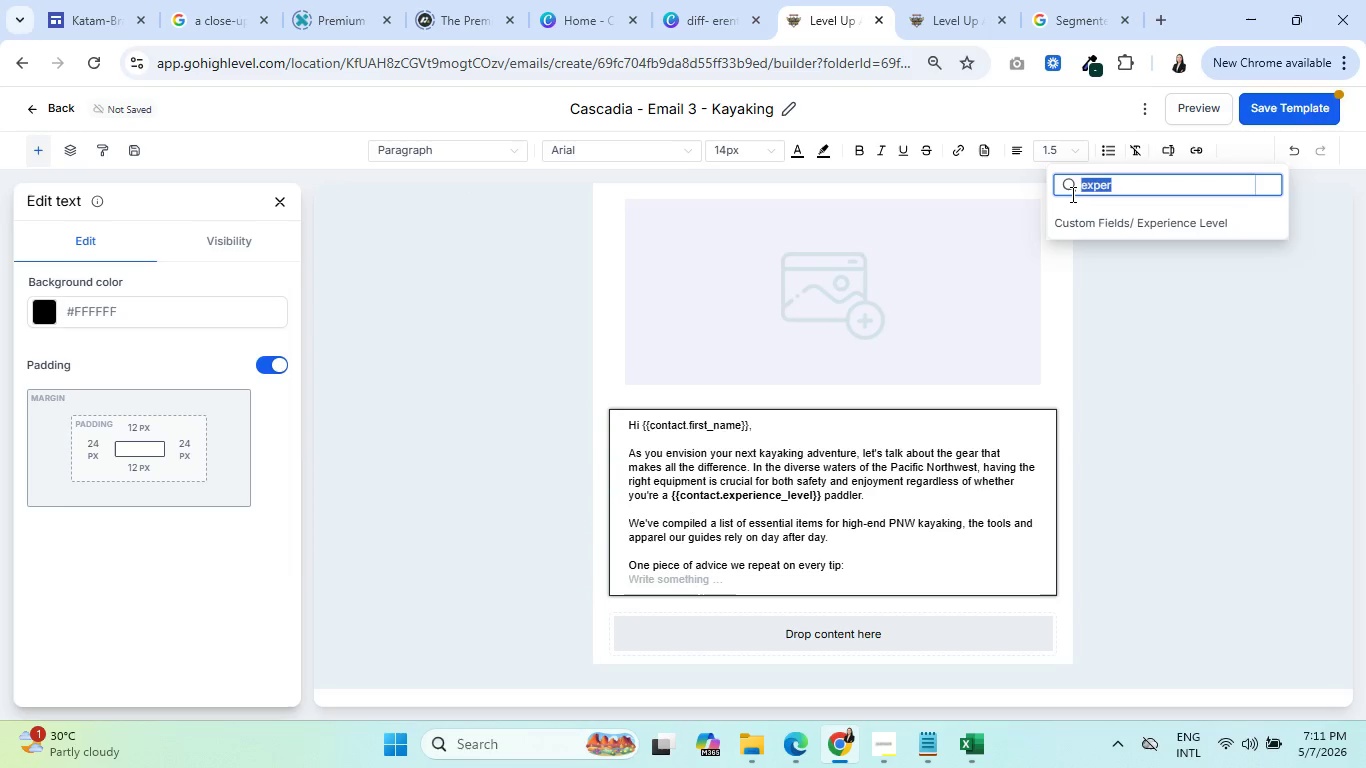 
key(Backspace)
 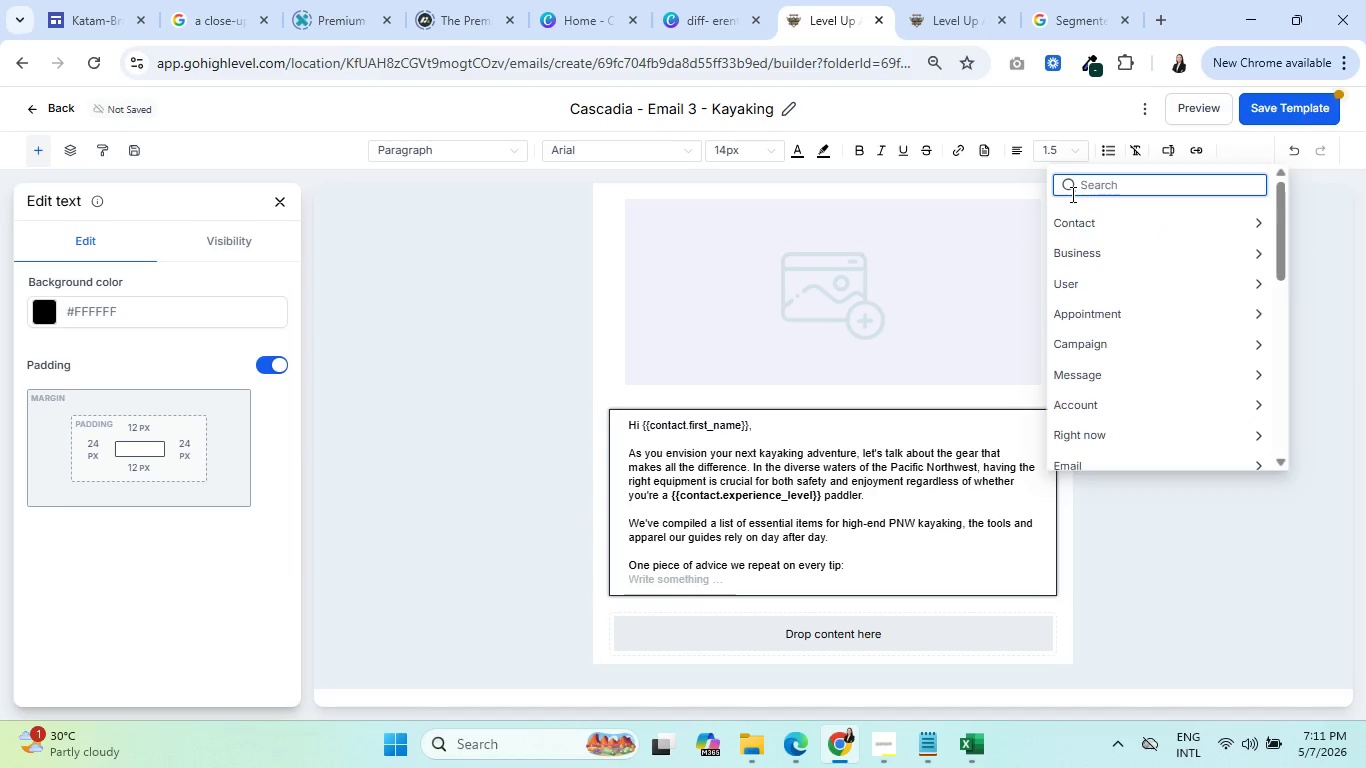 
scroll: coordinate [1124, 359], scroll_direction: down, amount: 7.0
 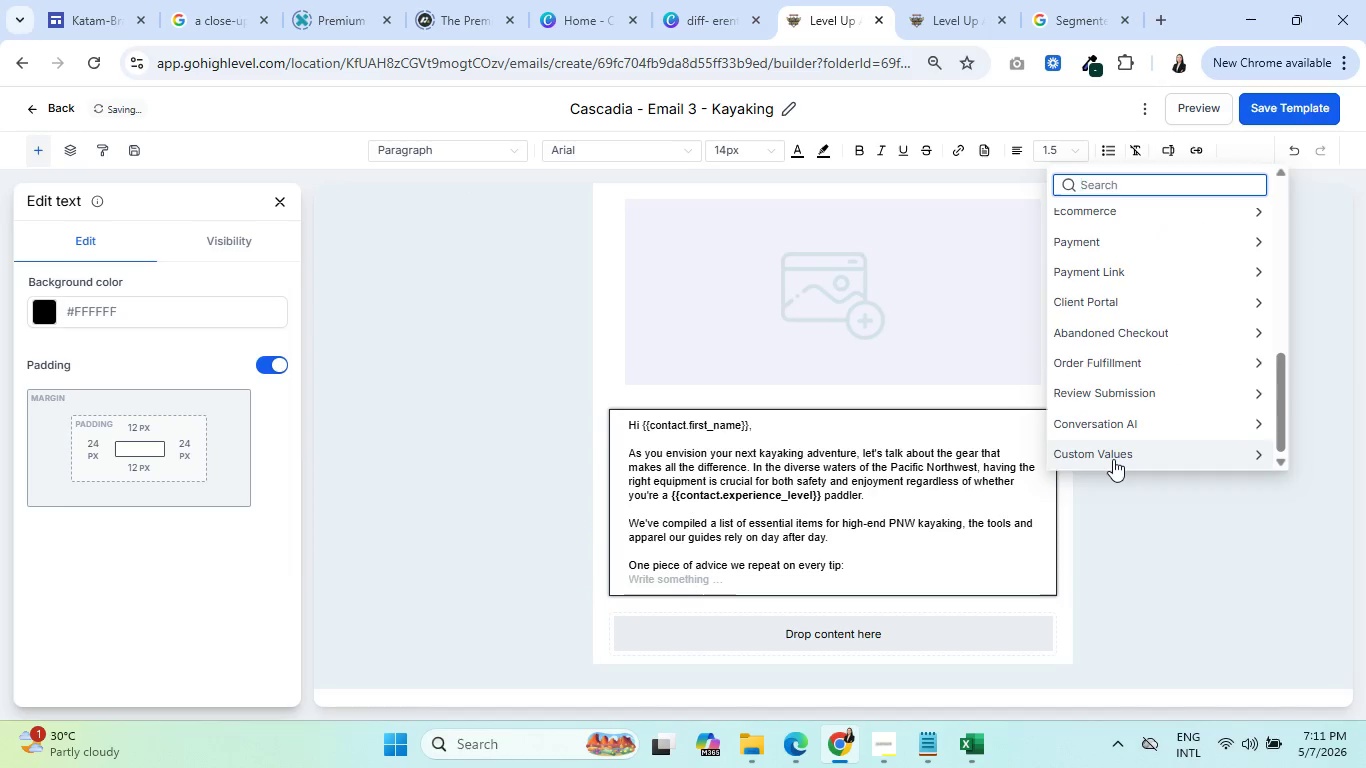 
left_click([1113, 459])
 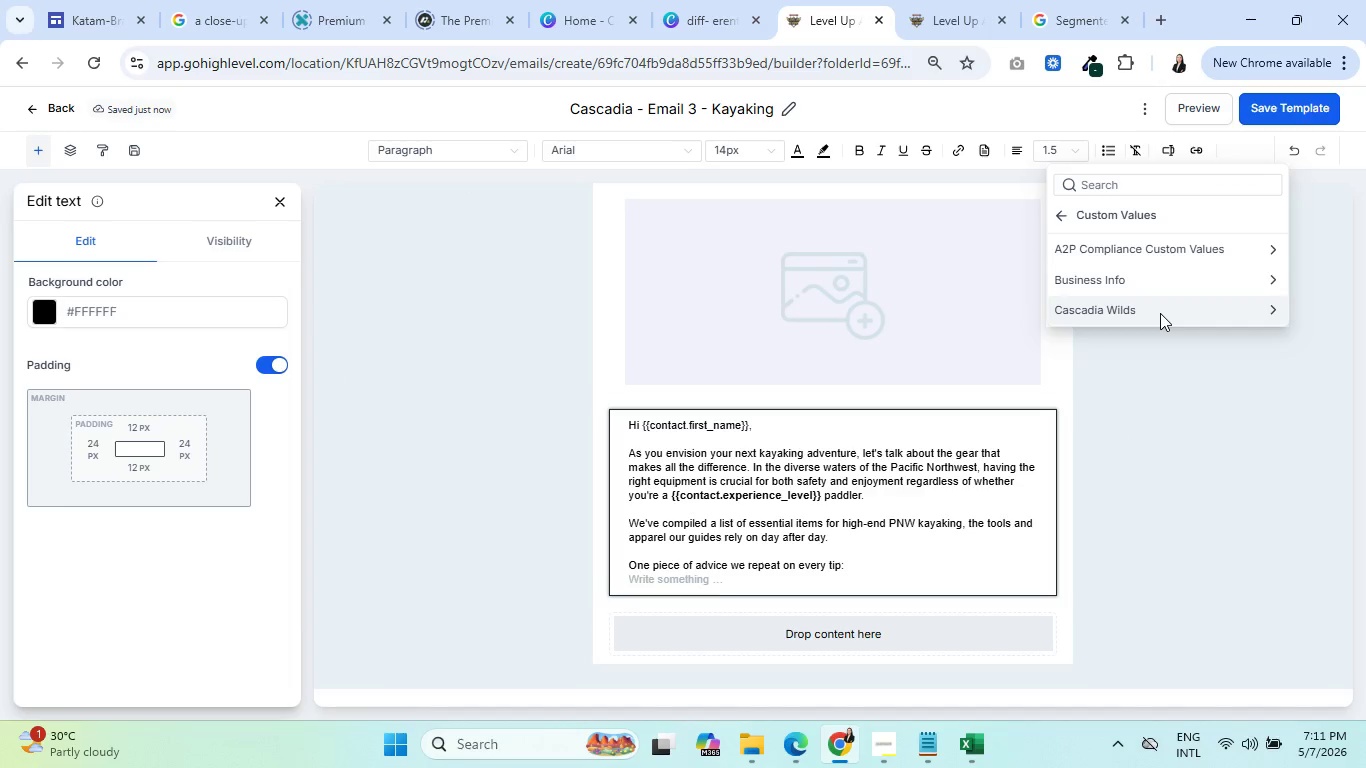 
left_click([1160, 313])
 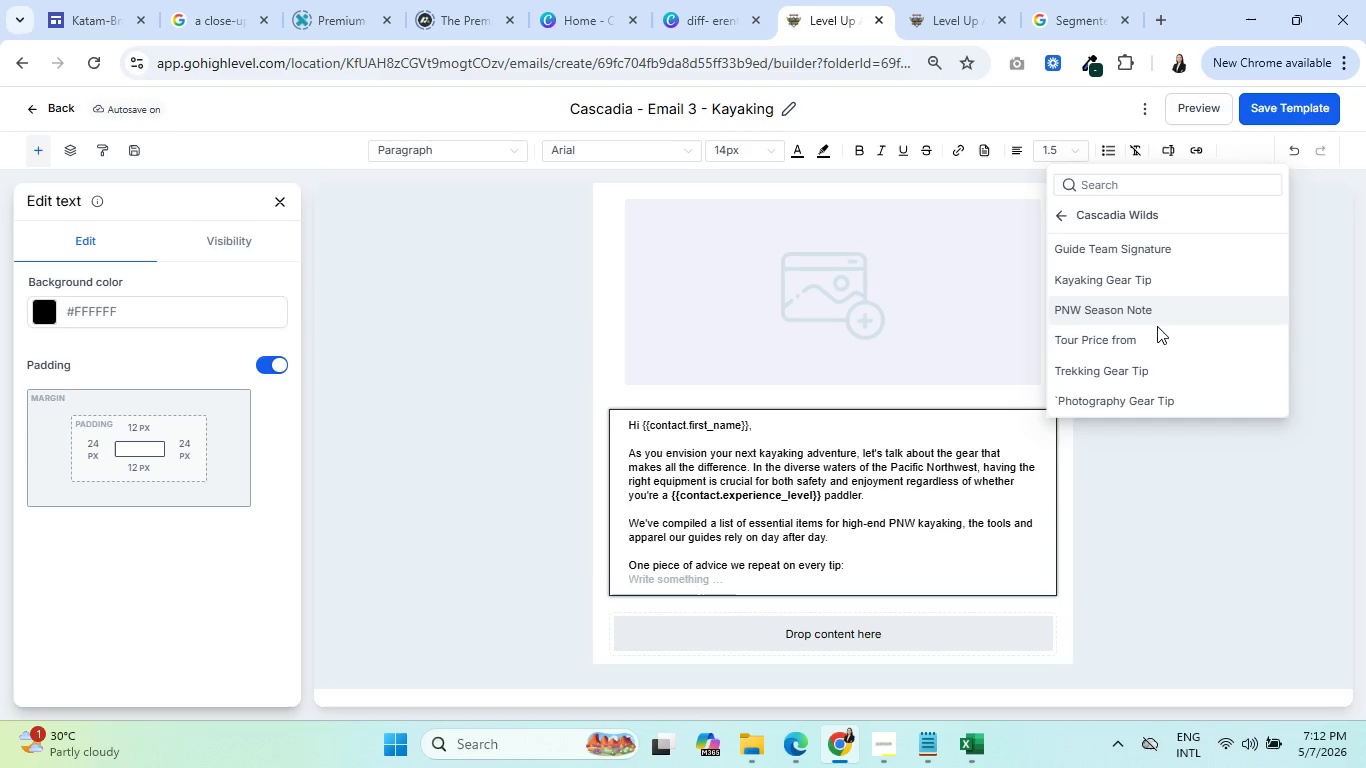 
wait(6.47)
 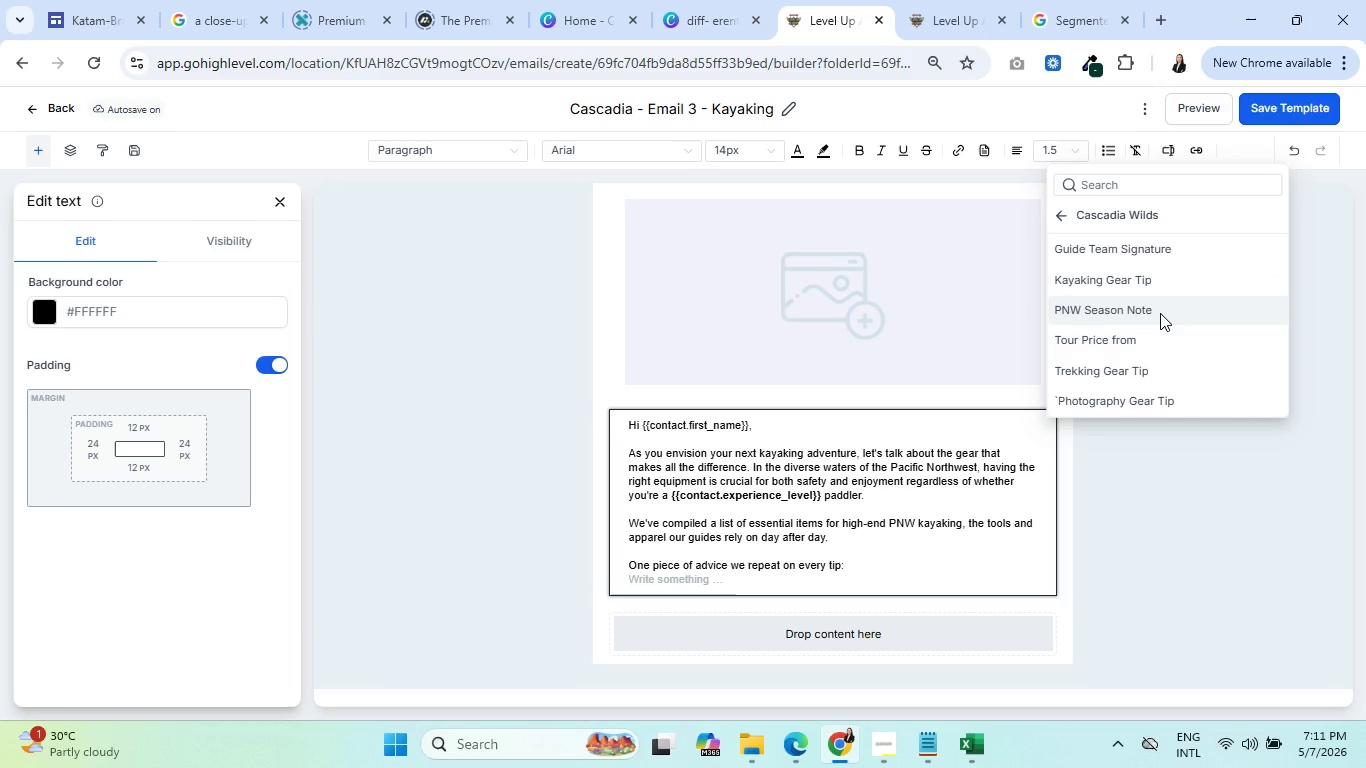 
left_click([1137, 286])
 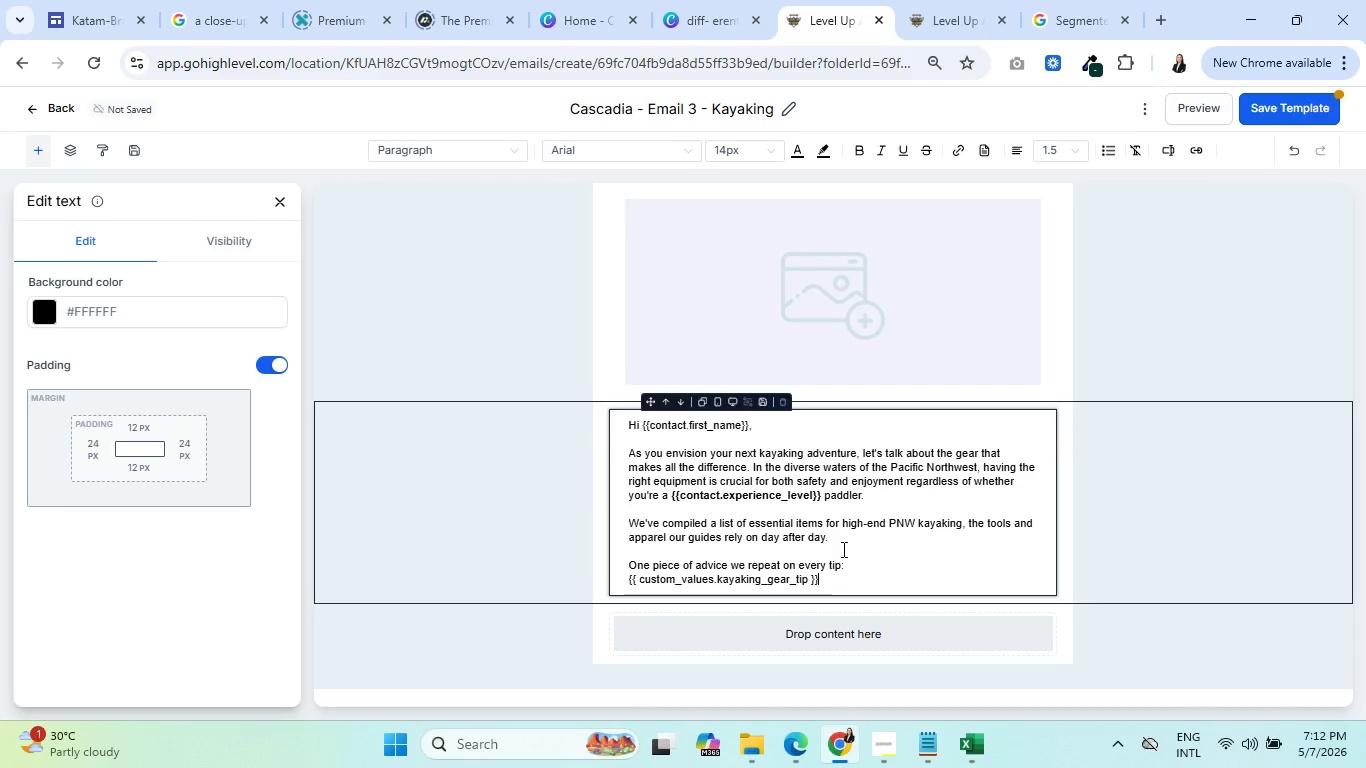 
key(Enter)
 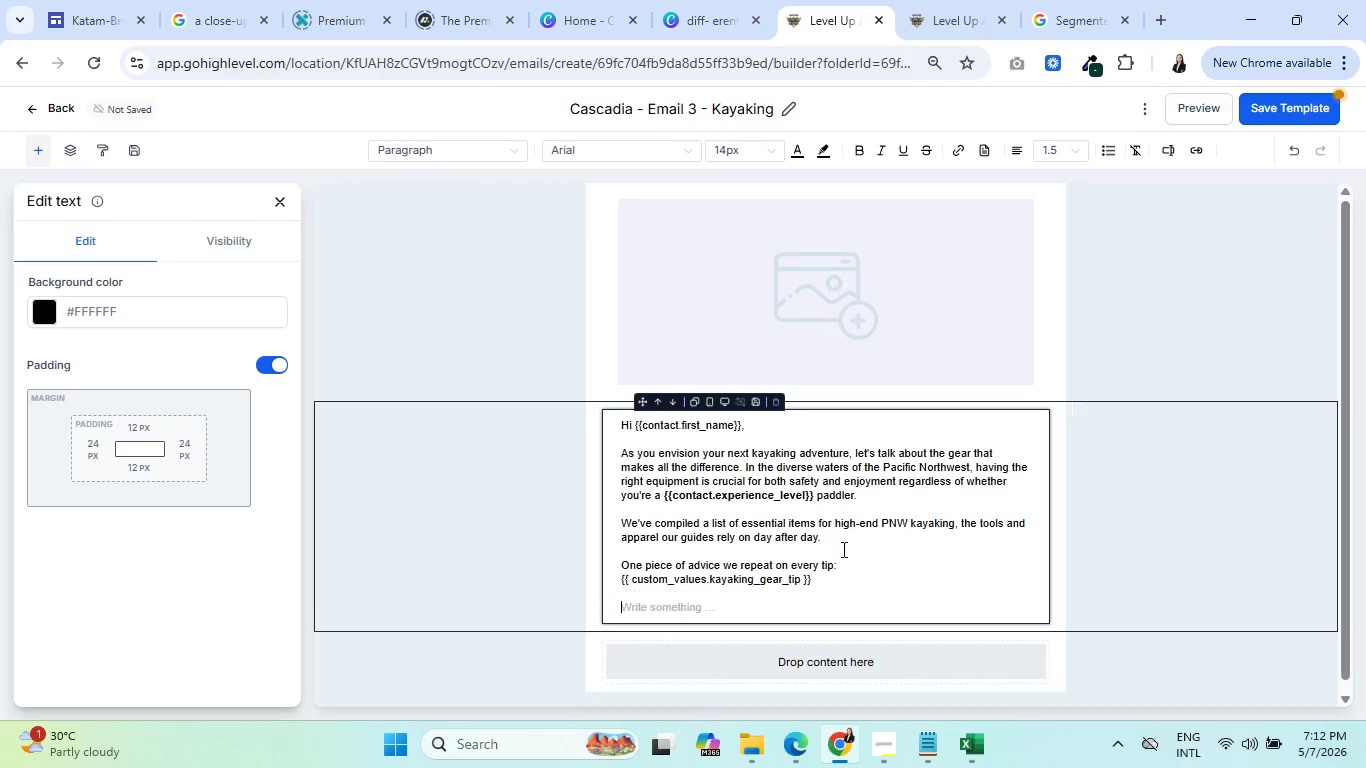 
key(Enter)
 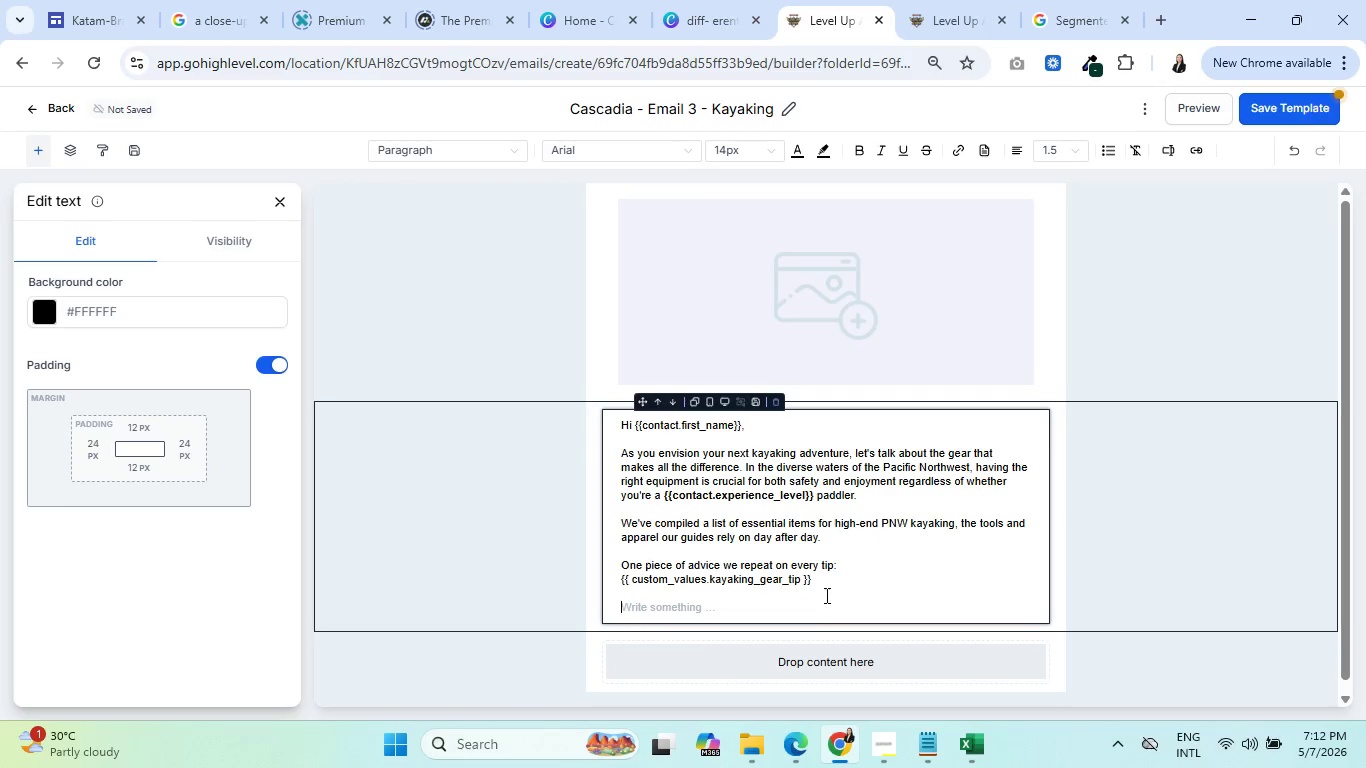 
left_click_drag(start_coordinate=[820, 583], to_coordinate=[617, 583])
 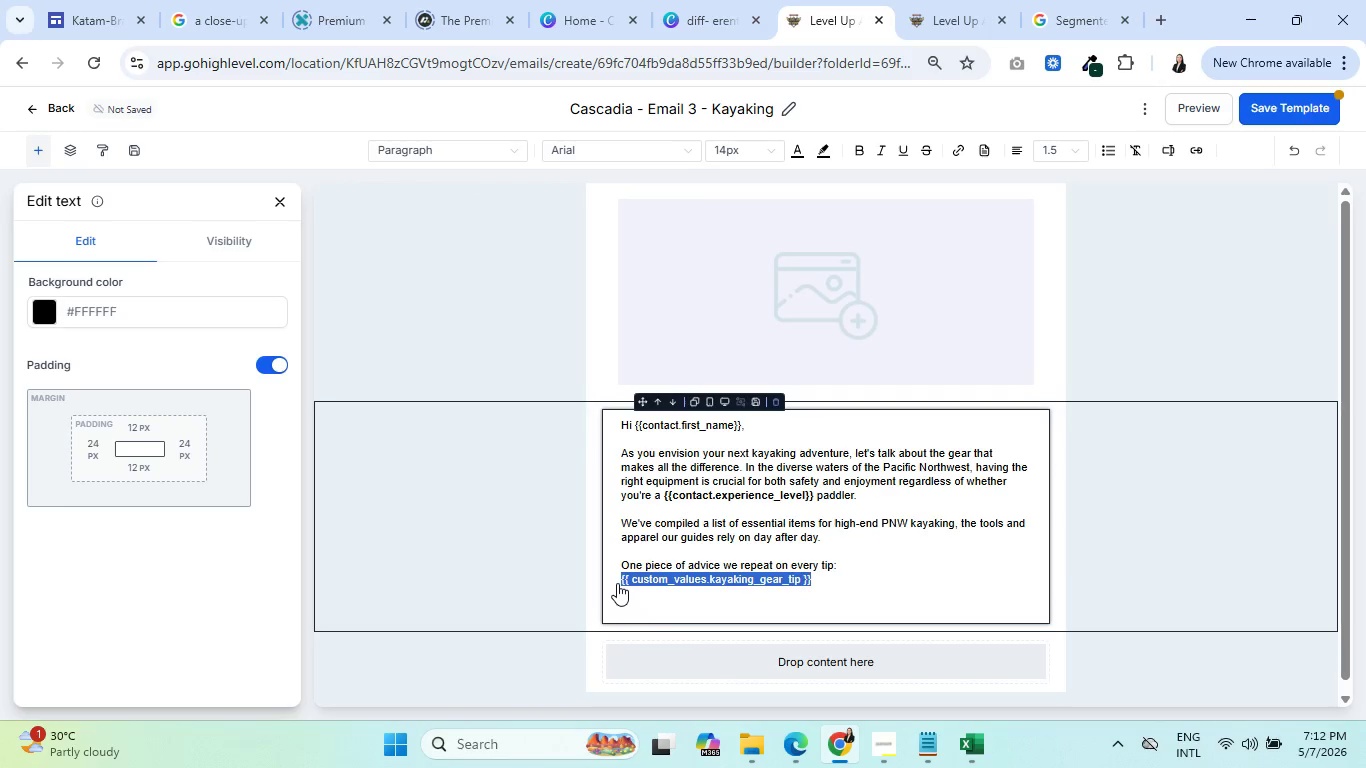 
key(Control+B)
 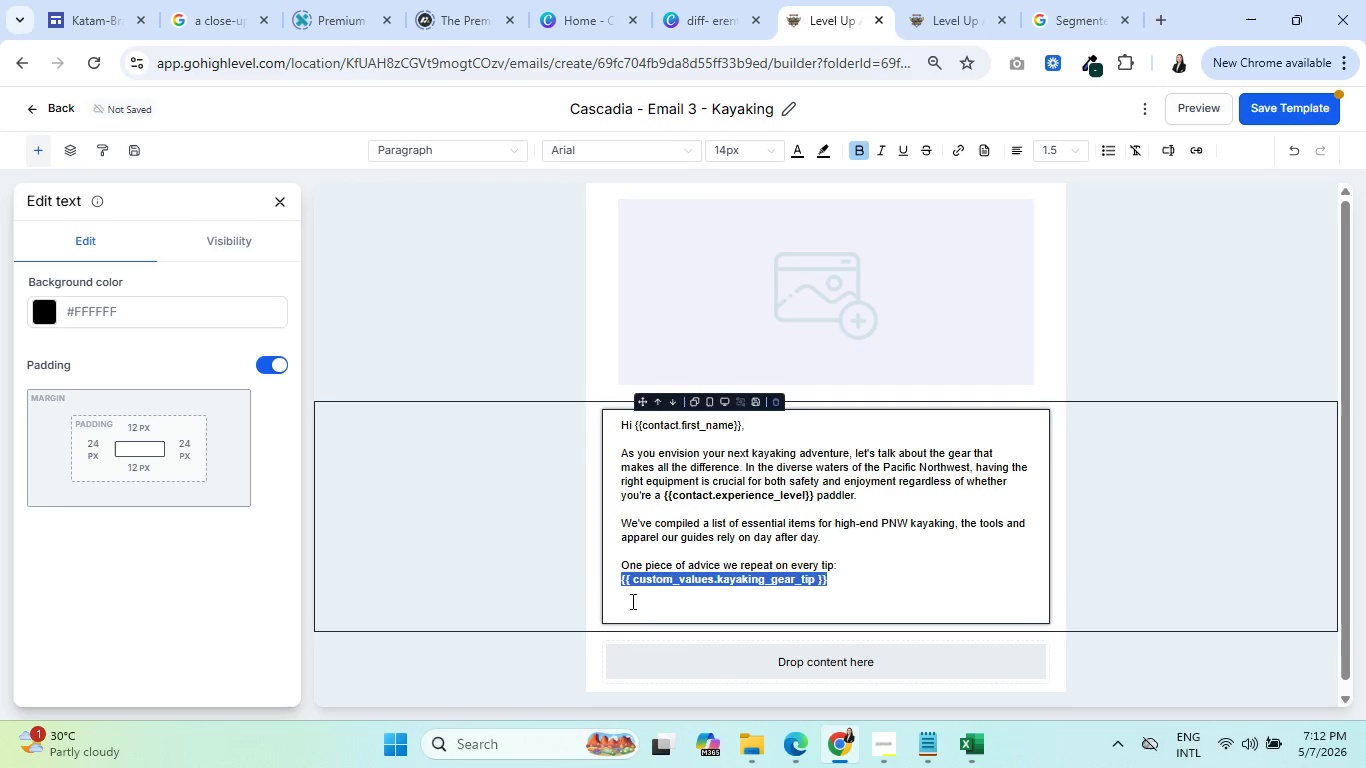 
left_click([634, 608])
 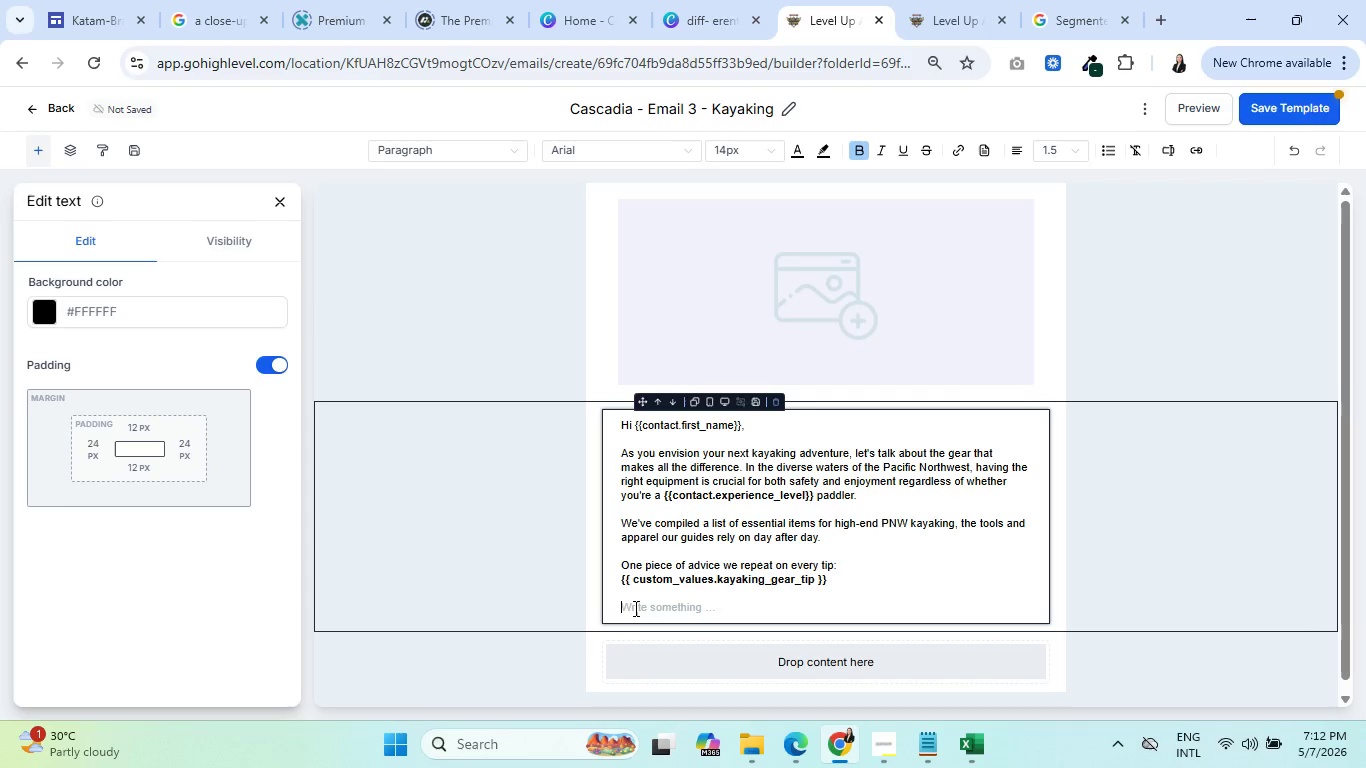 
left_click([1188, 105])
 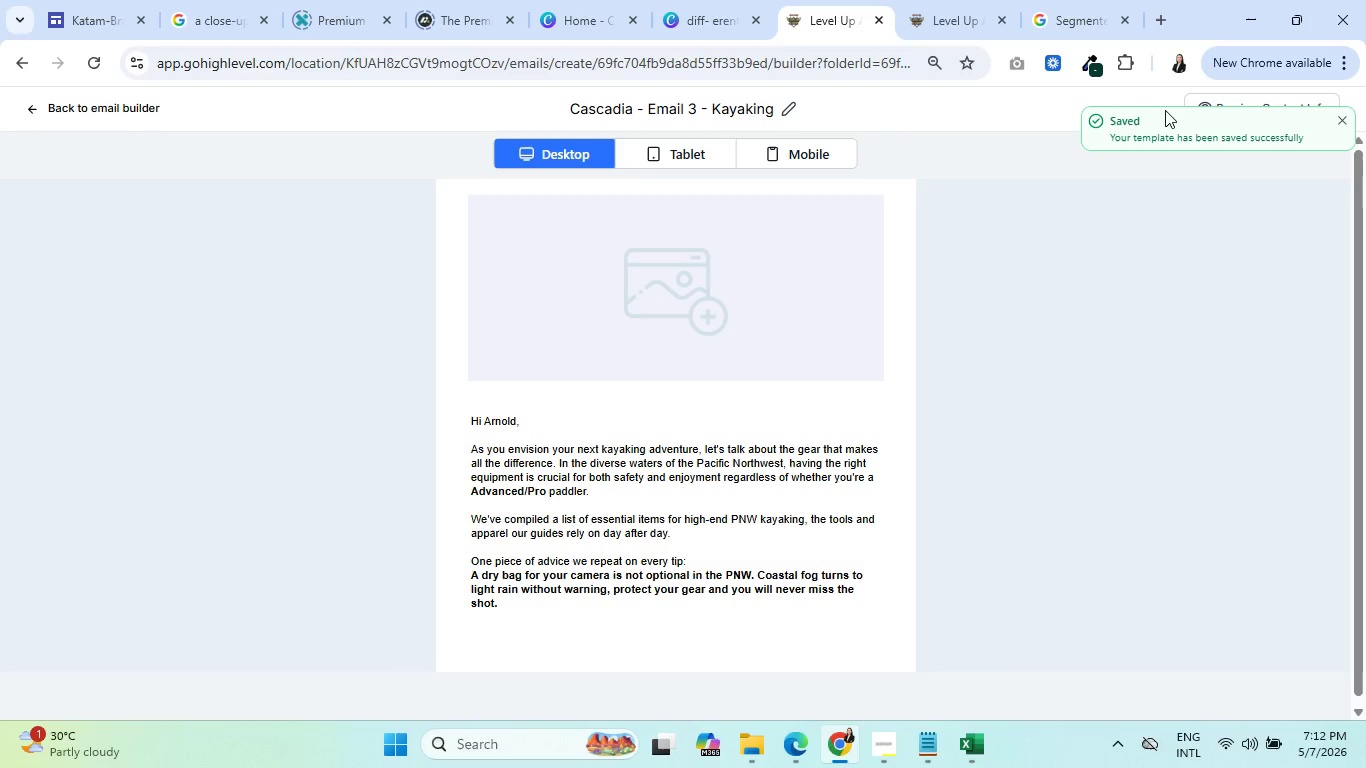 
wait(14.29)
 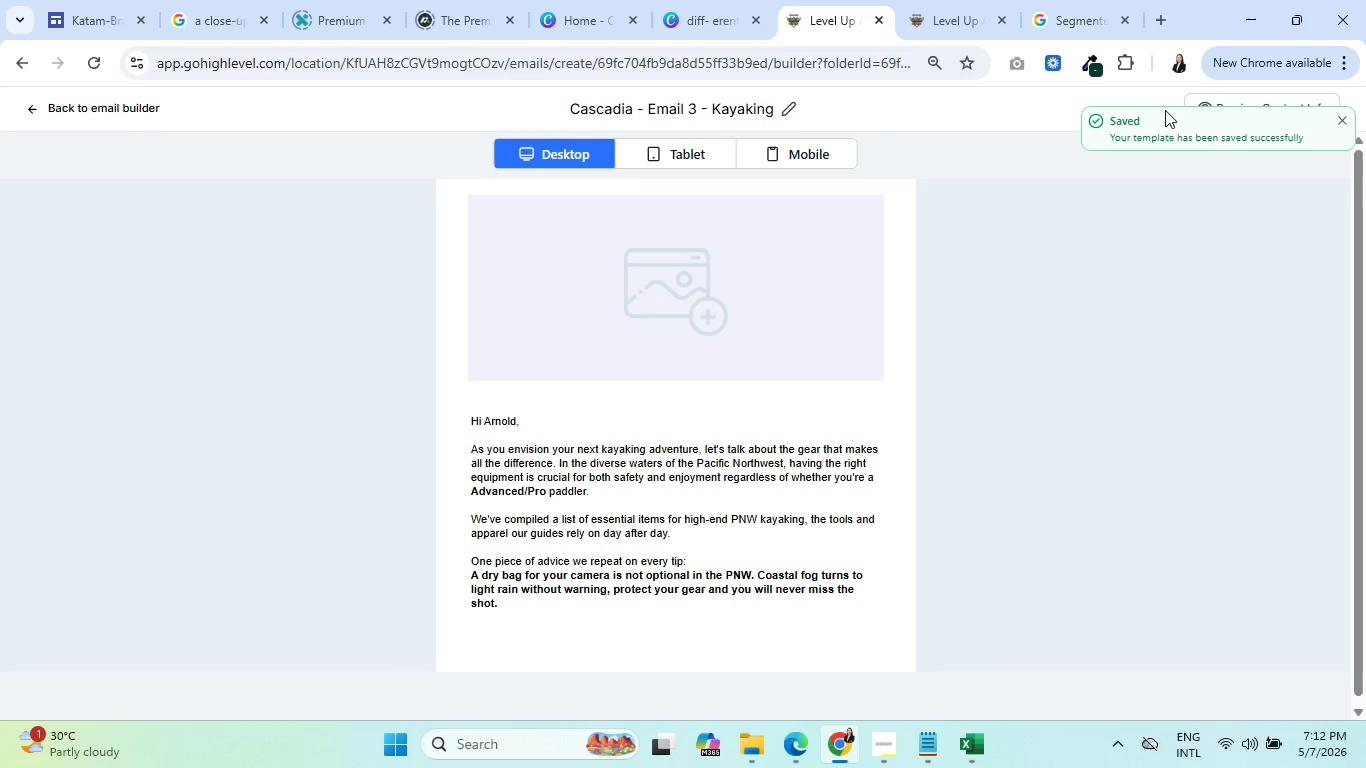 
mouse_move([37, 149])
 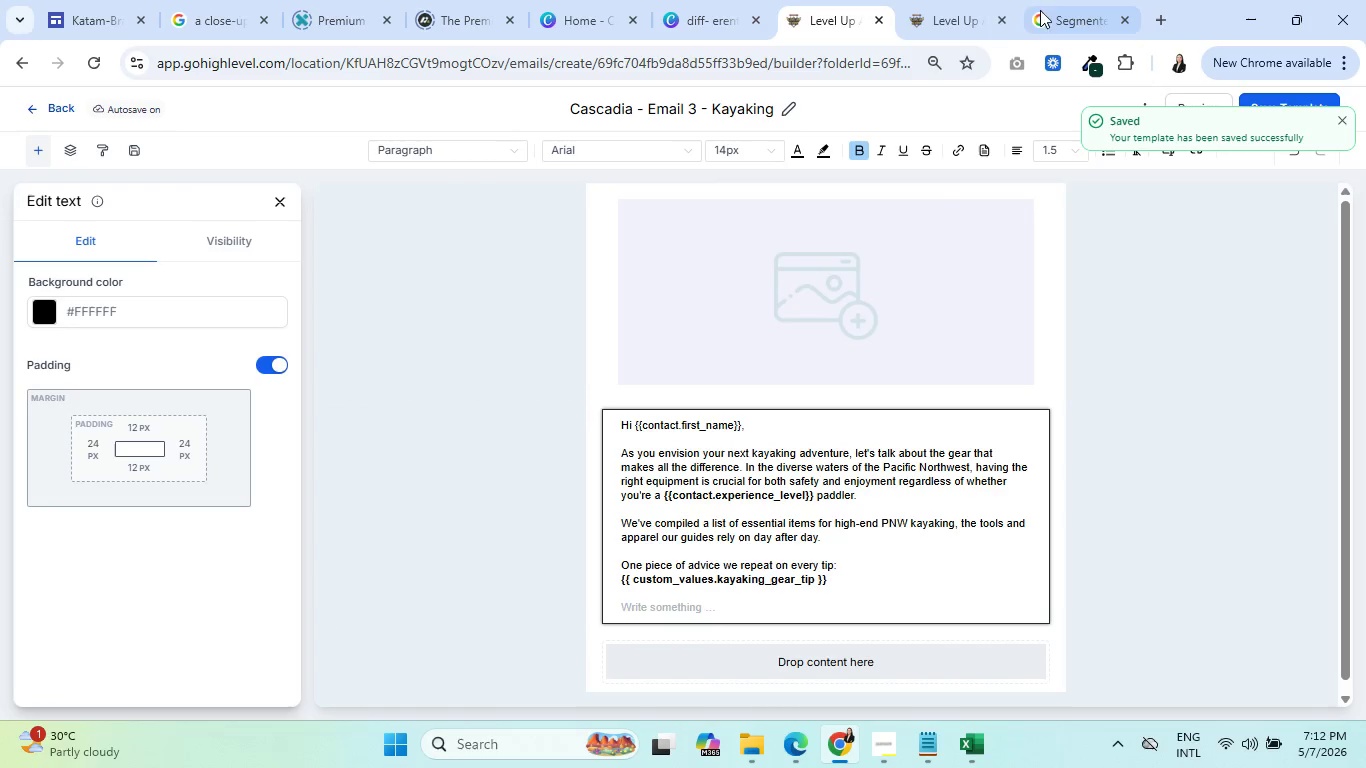 
left_click([953, 0])
 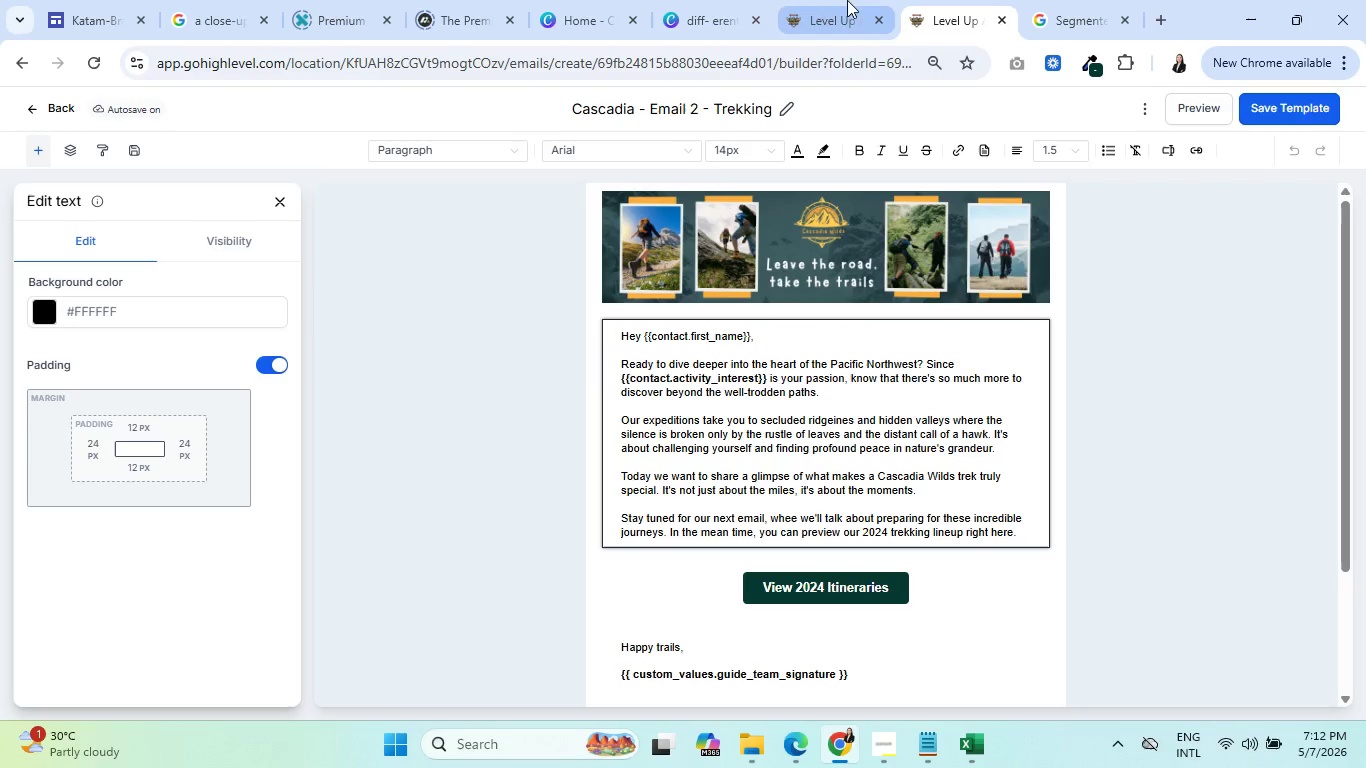 
left_click([821, 0])
 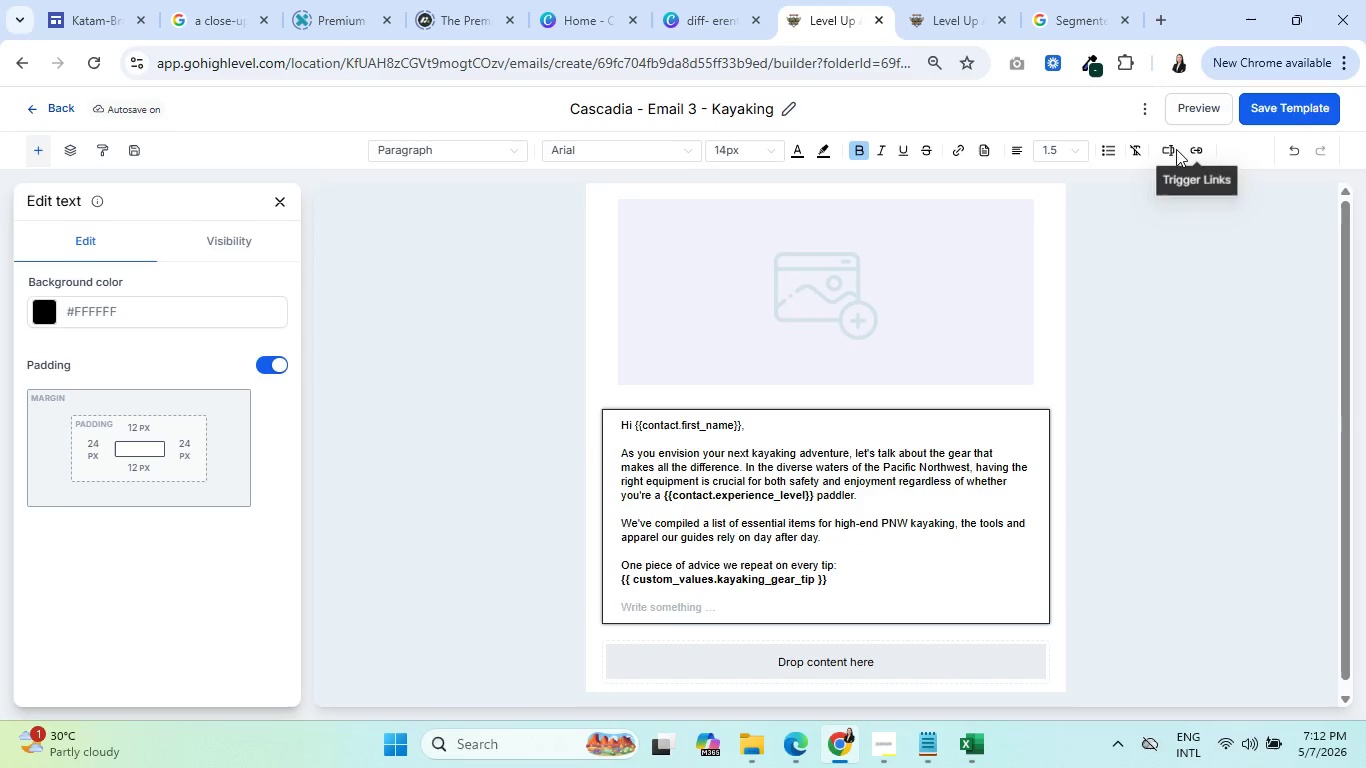 
left_click([1170, 149])
 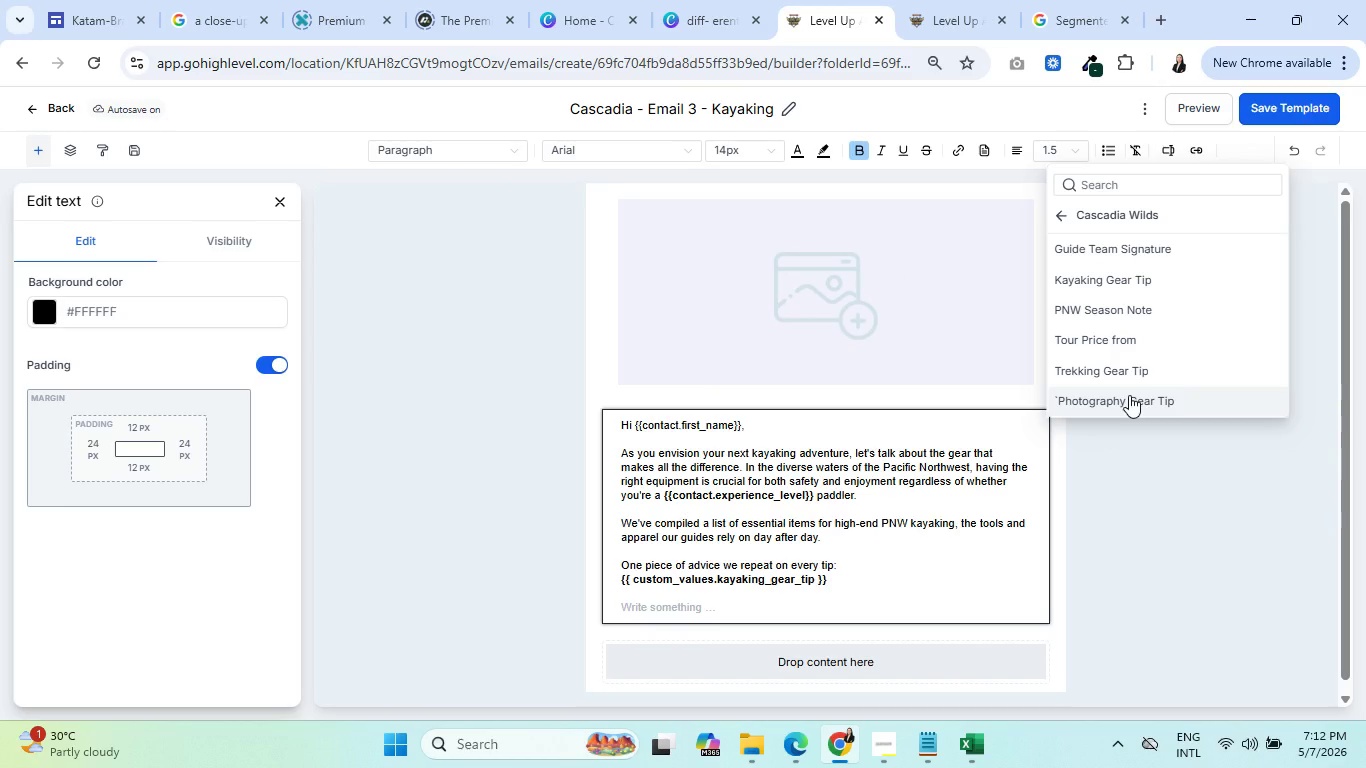 
left_click([1129, 395])
 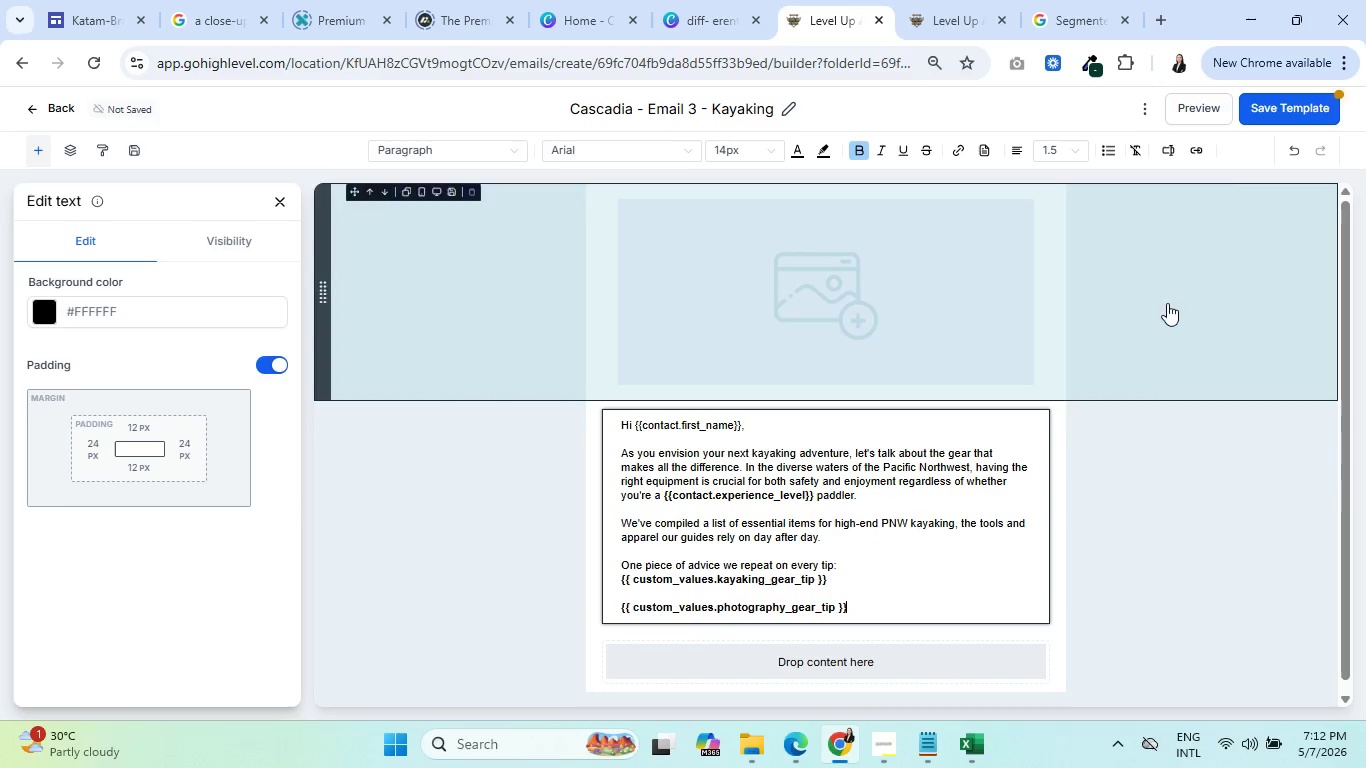 
left_click([1199, 105])
 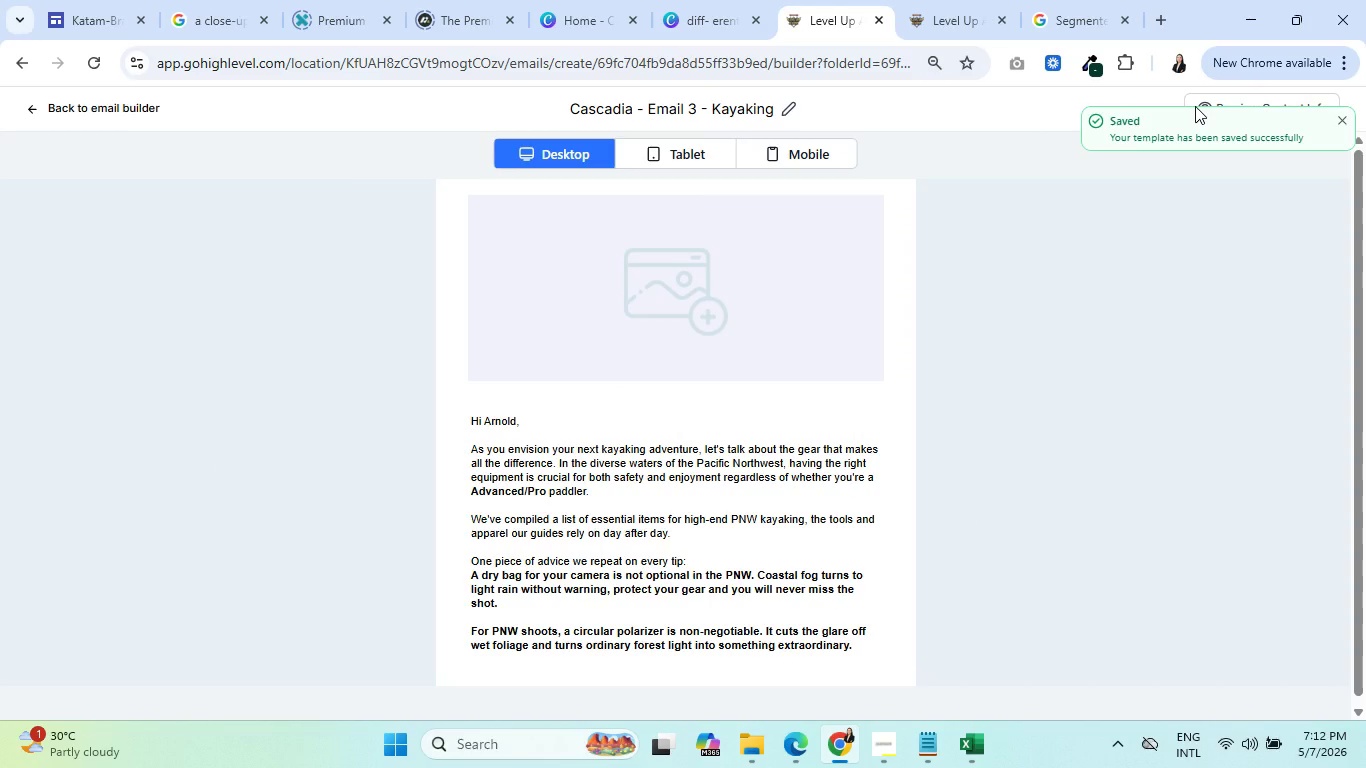 
wait(10.53)
 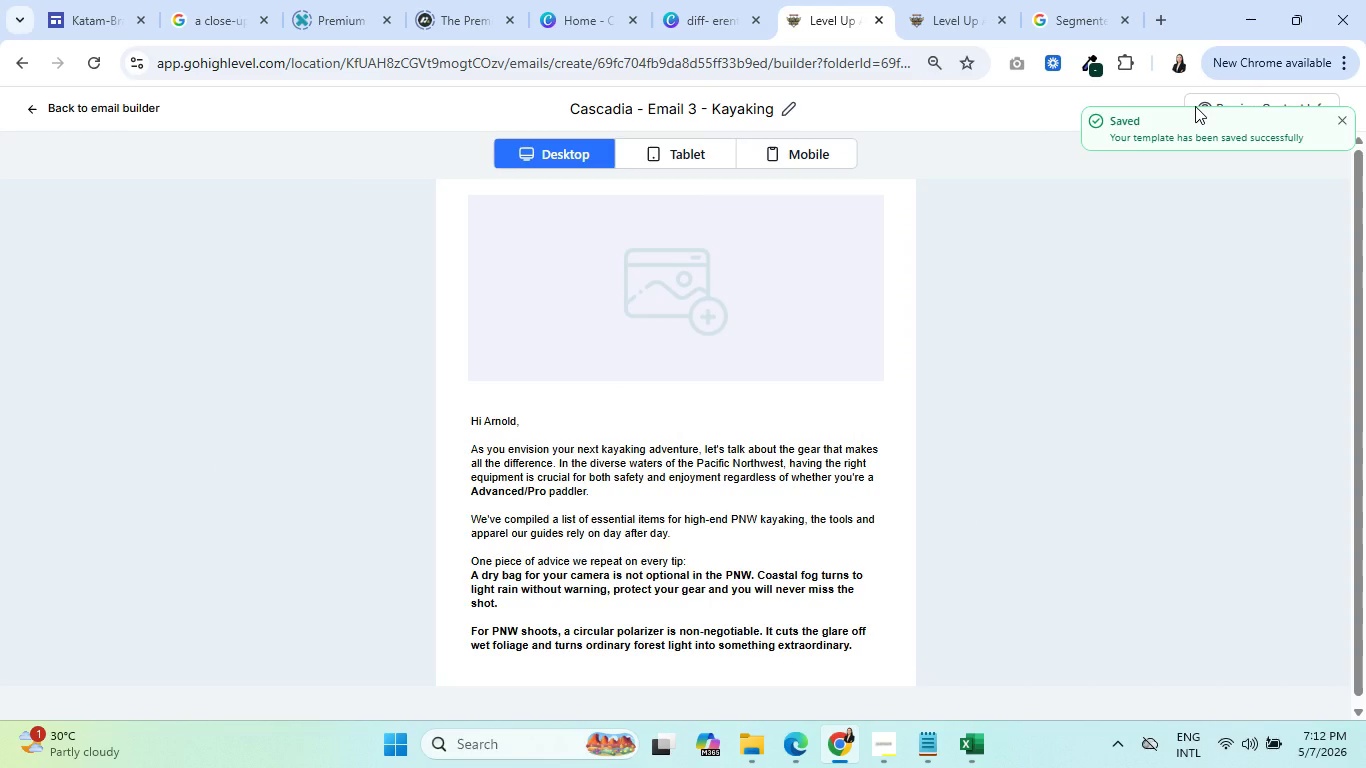 
left_click([32, 113])
 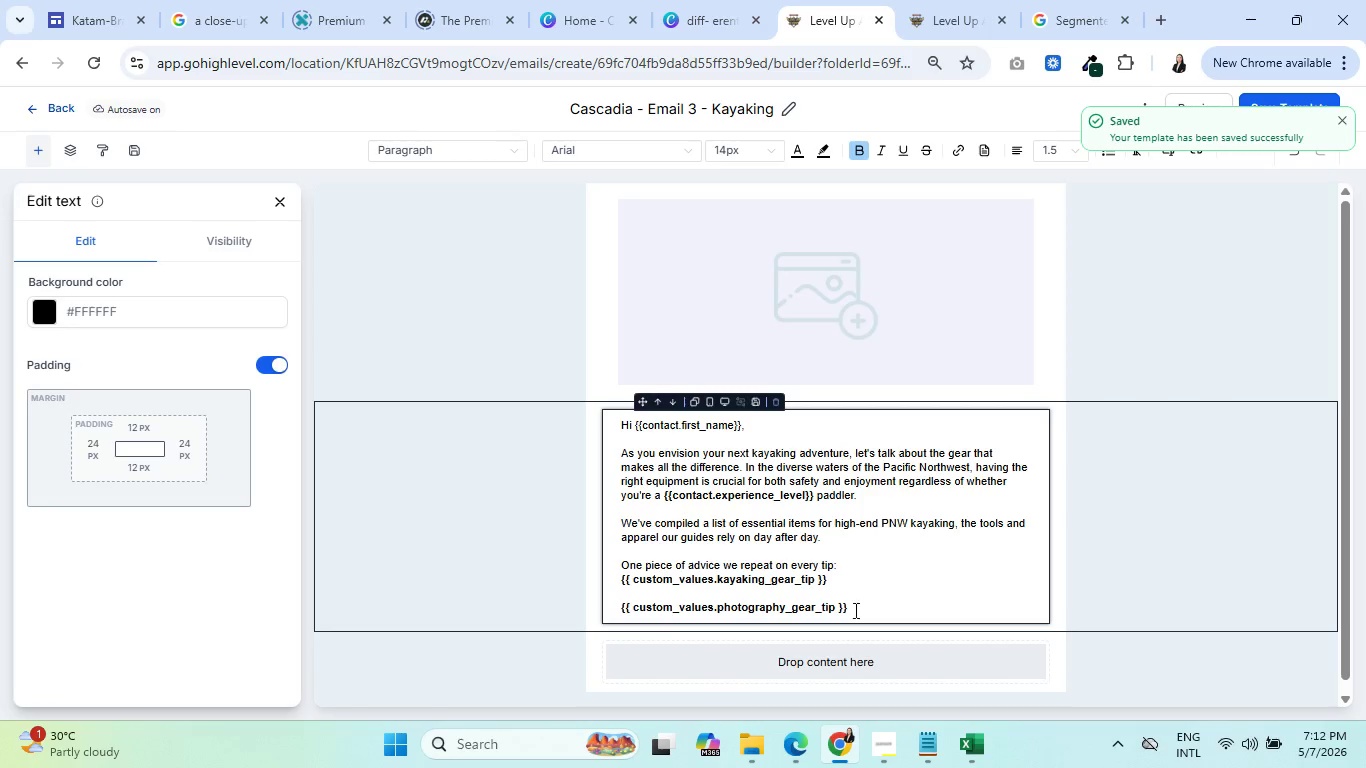 
left_click_drag(start_coordinate=[854, 612], to_coordinate=[619, 615])
 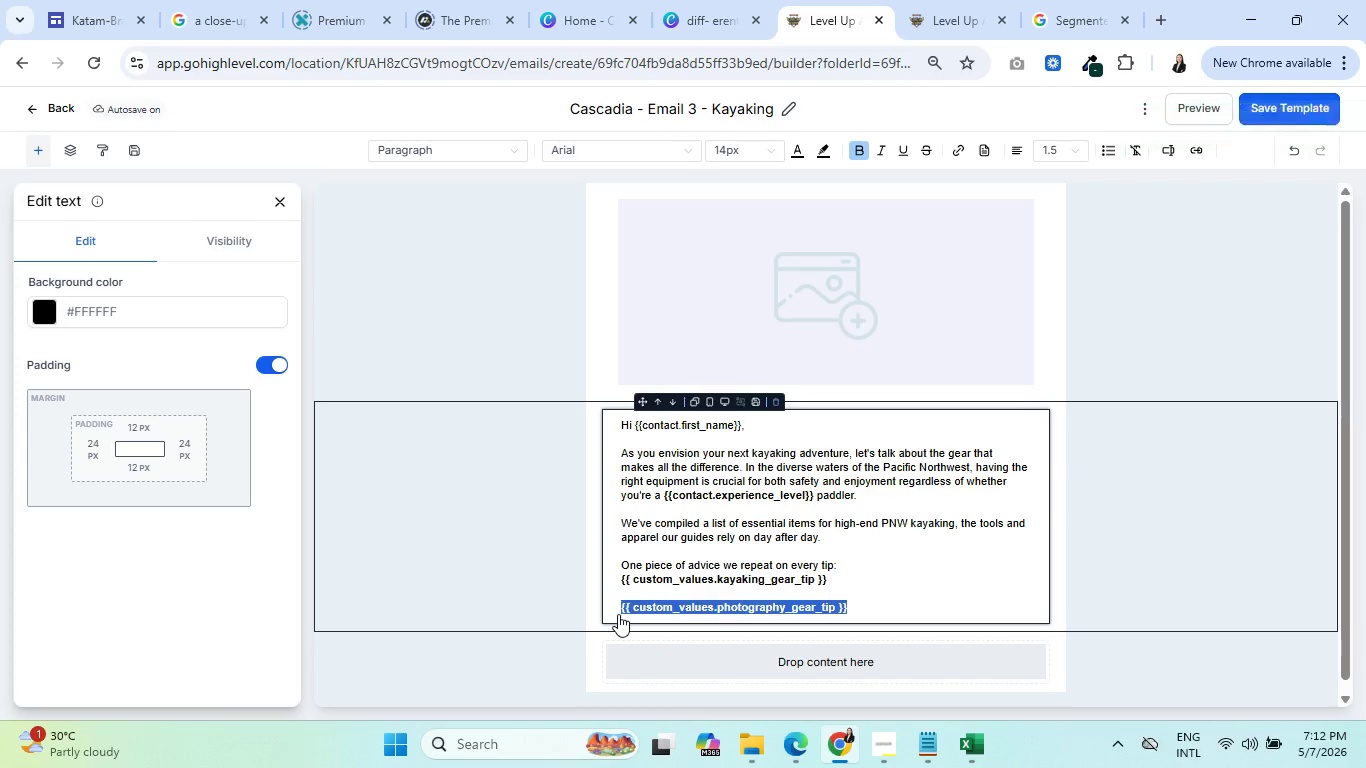 
key(Backspace)
 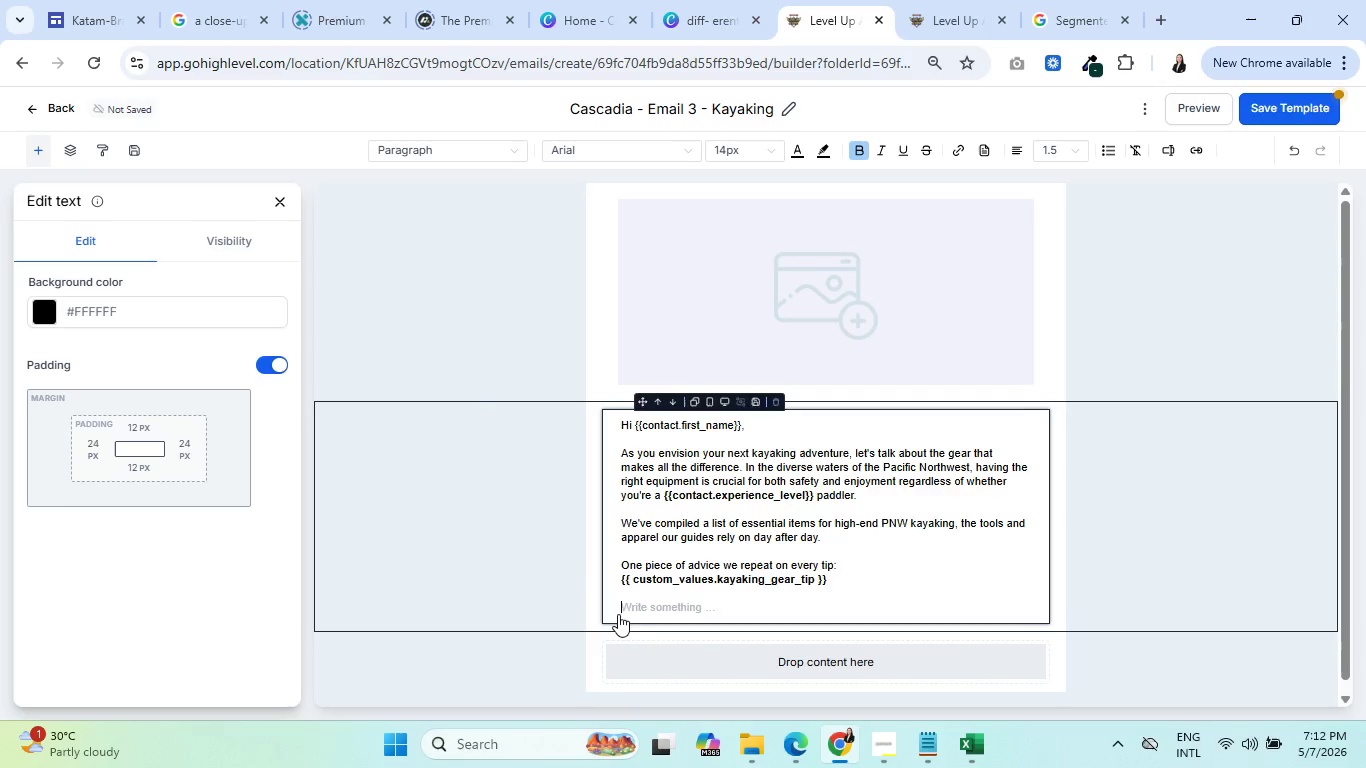 
key(Backspace)
 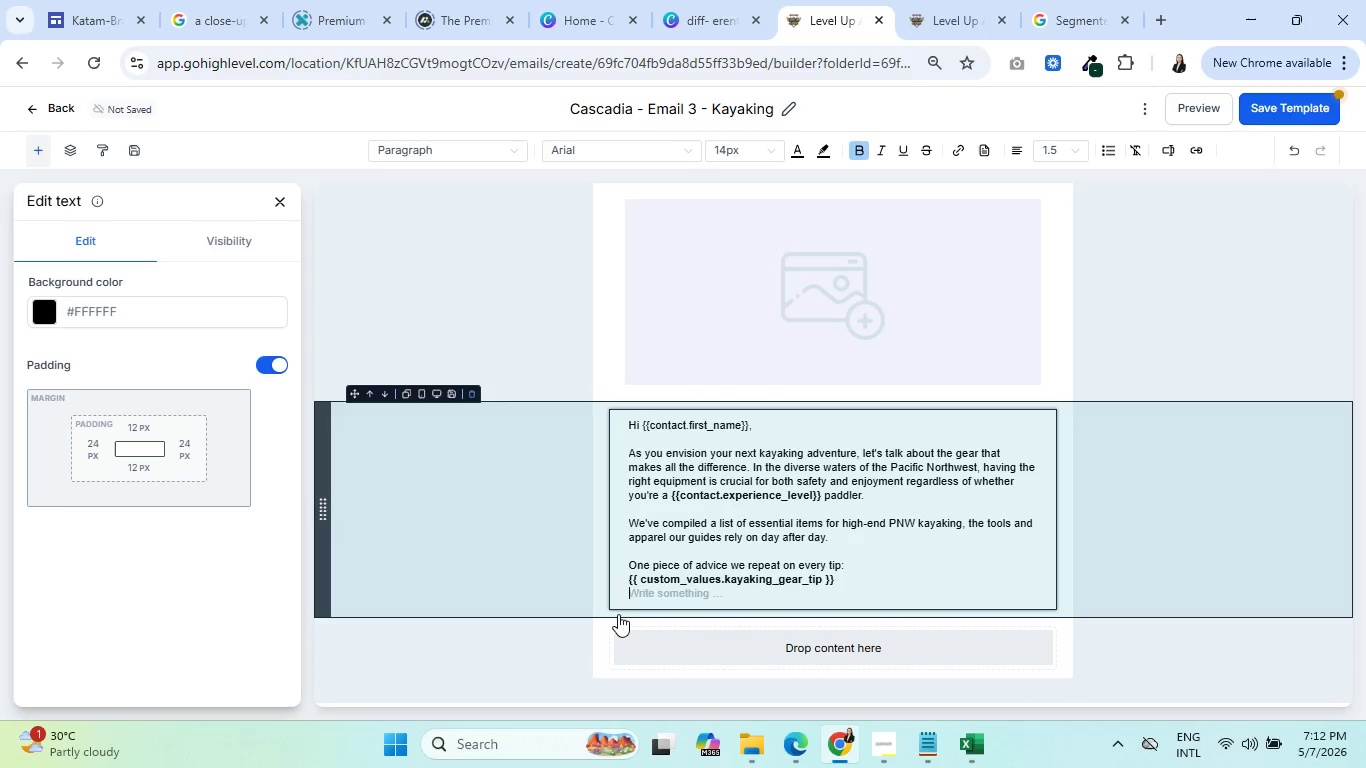 
key(Enter)
 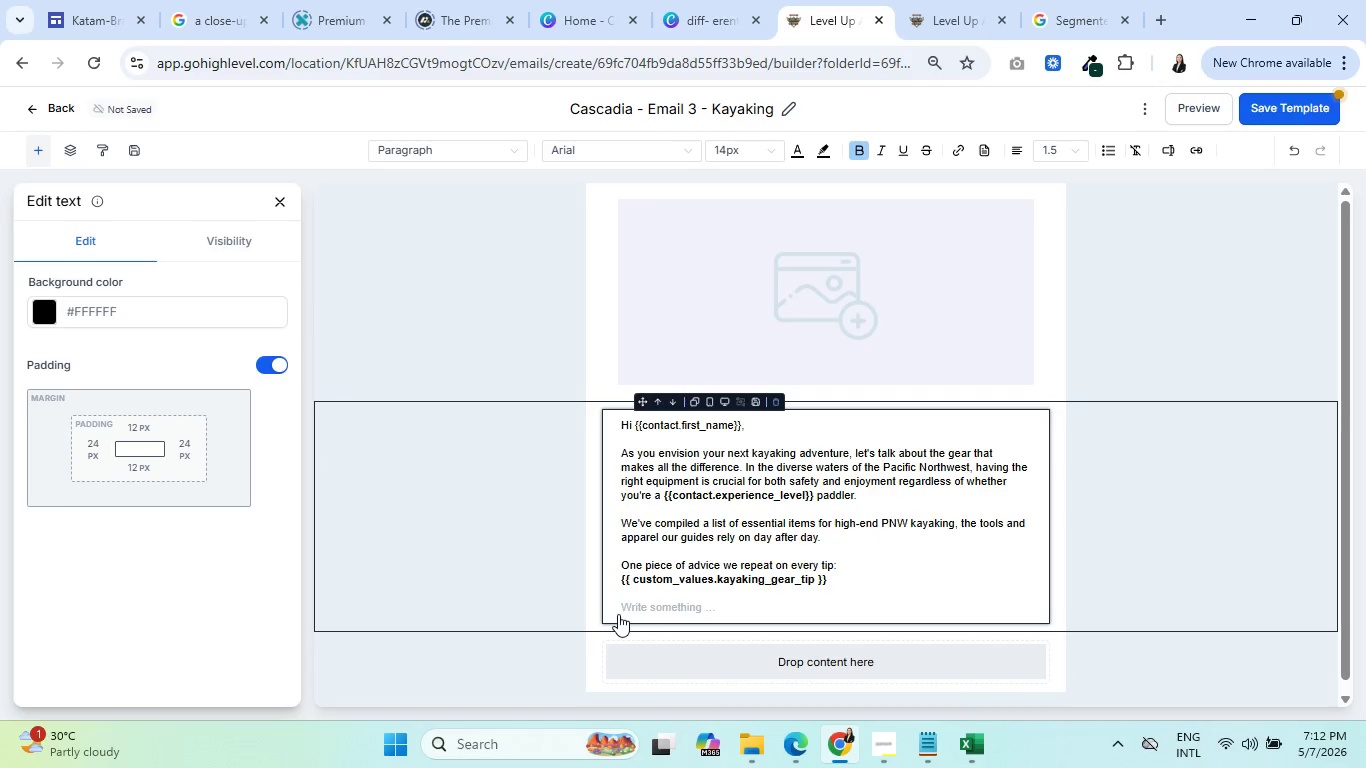 
type(Investing )
 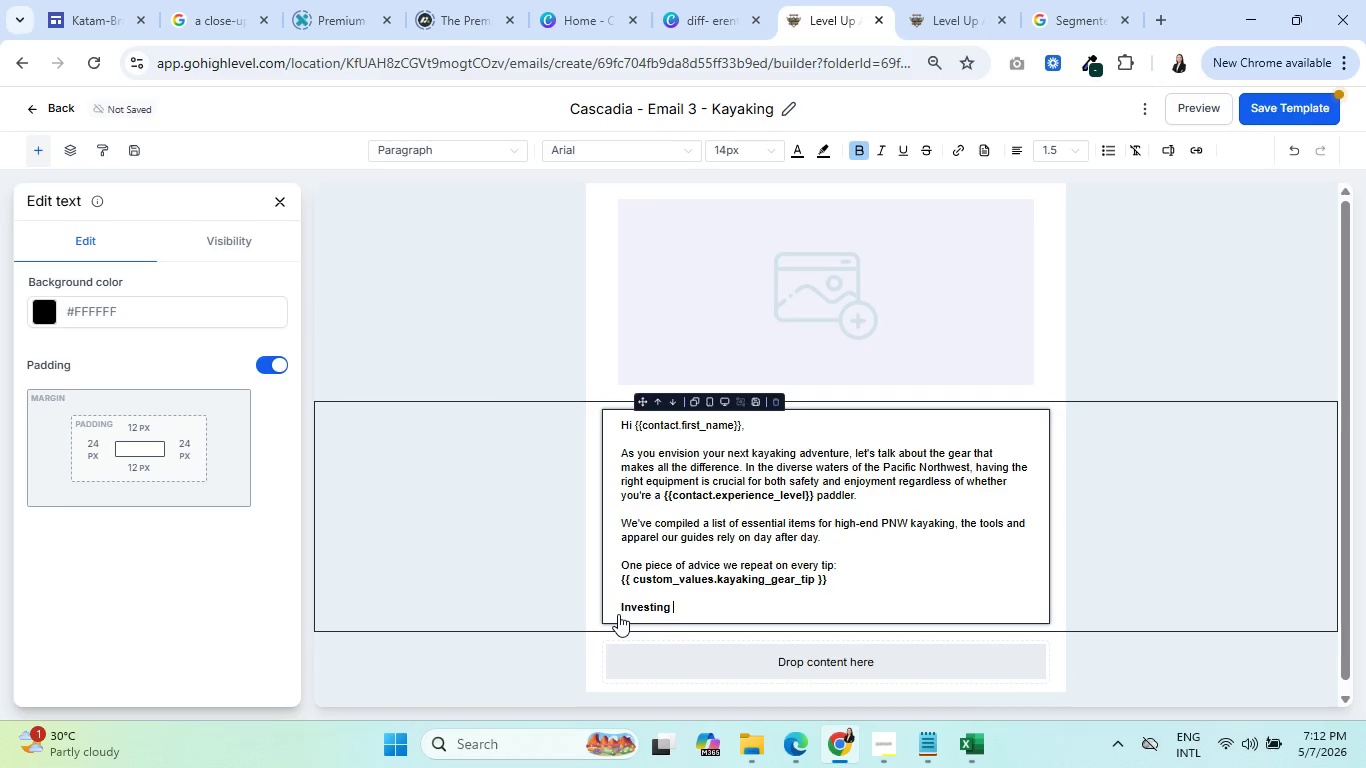 
hold_key(key=ControlLeft, duration=0.47)
 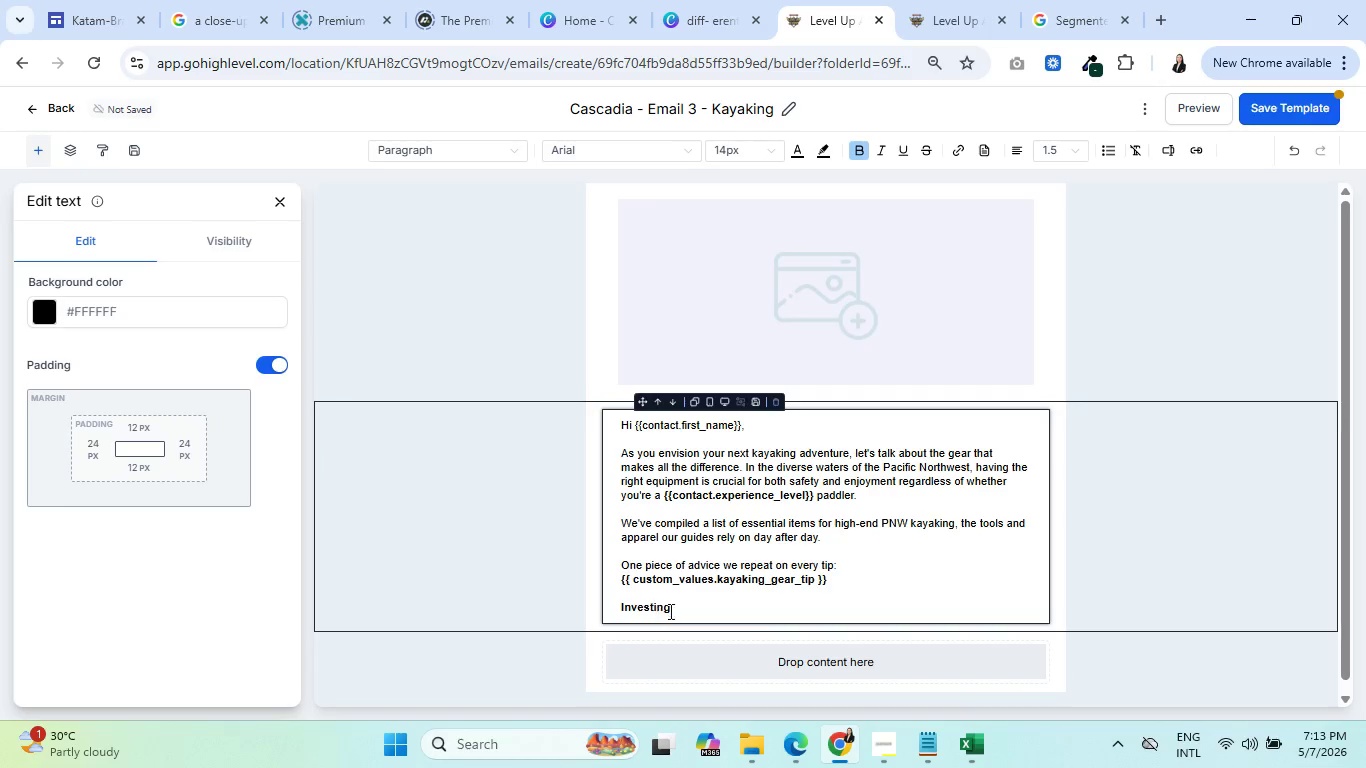 
left_click_drag(start_coordinate=[693, 604], to_coordinate=[619, 603])
 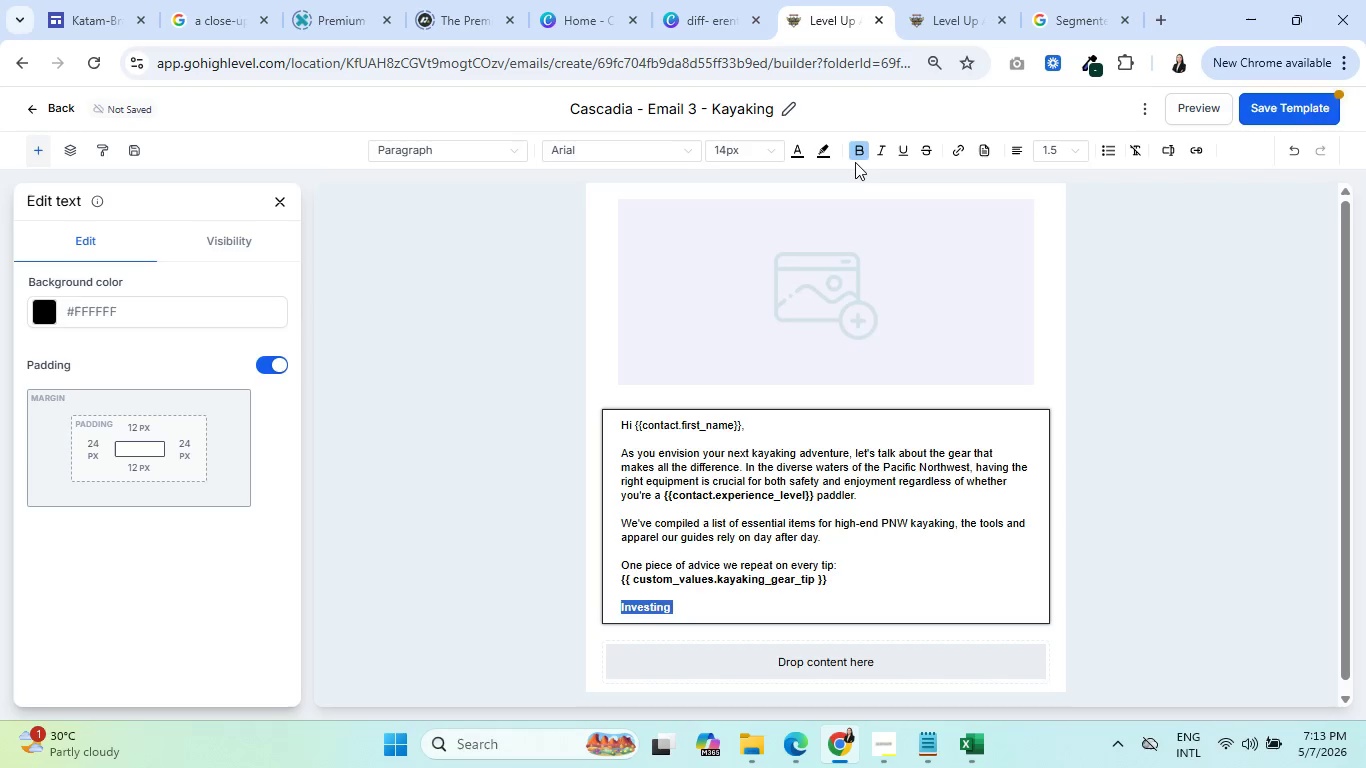 
left_click([855, 150])
 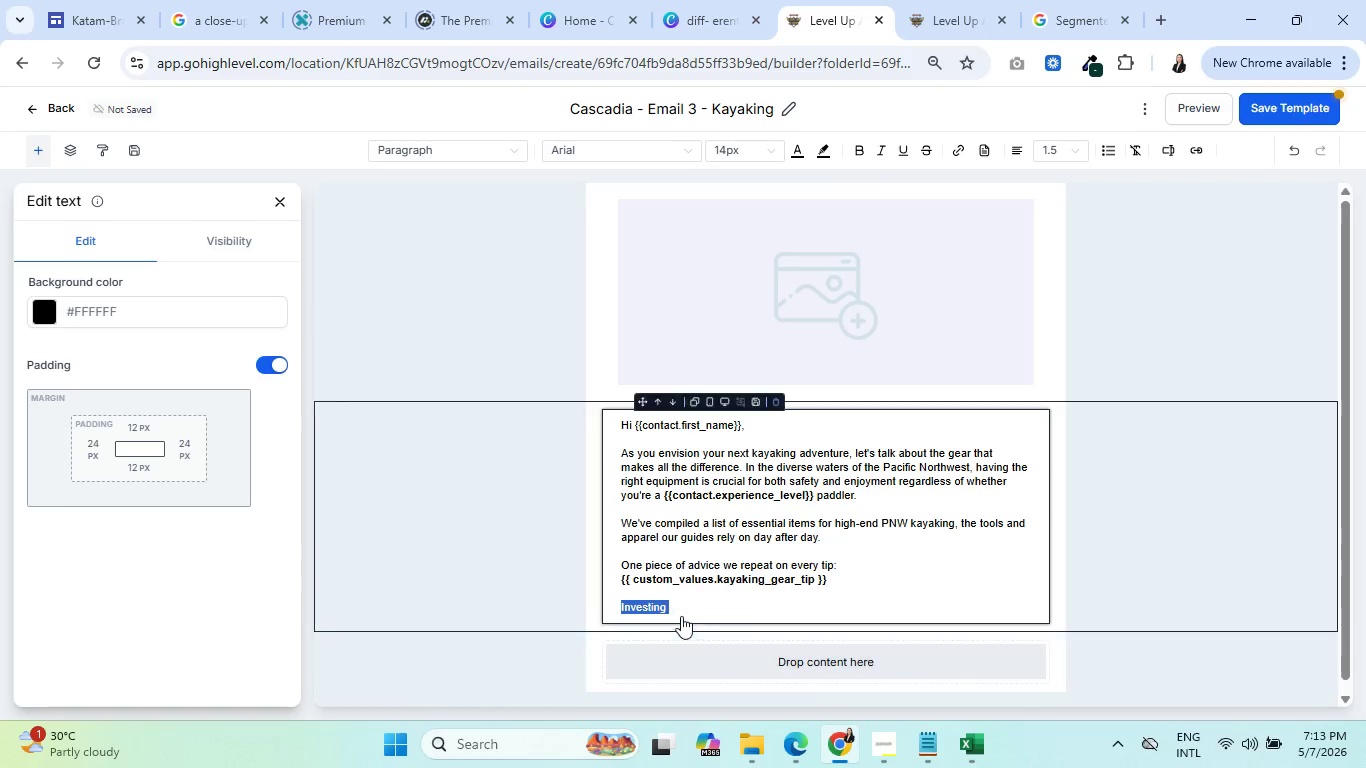 
left_click([688, 608])
 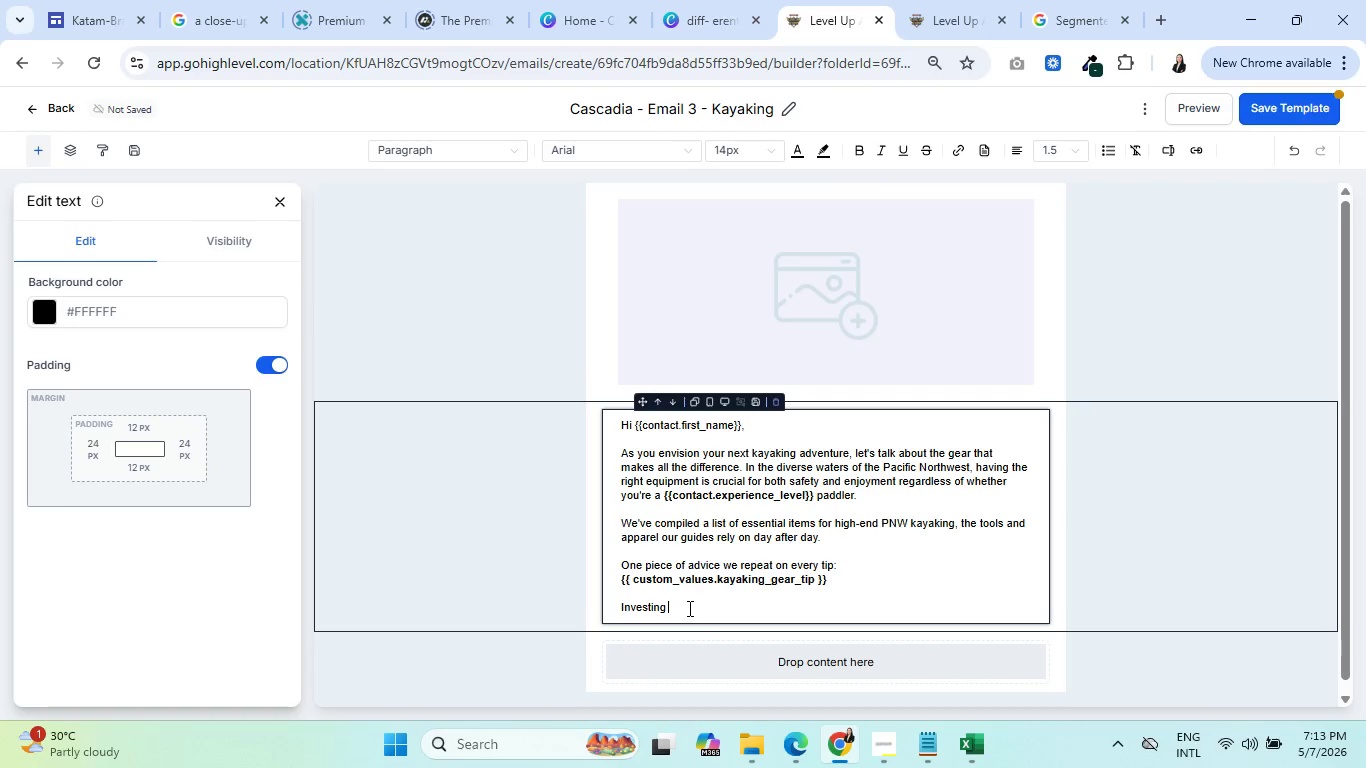 
type(in quality gear means you can focus on the stunning )
 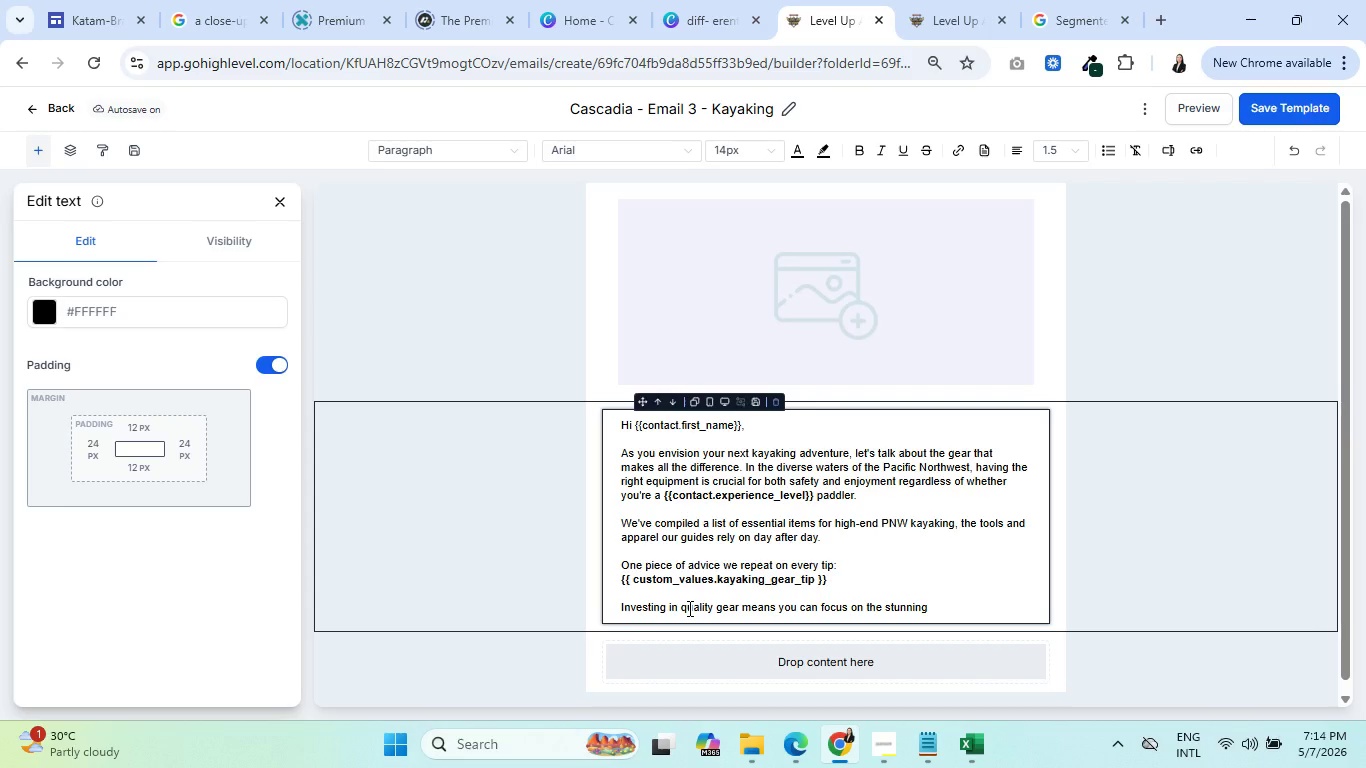 
wait(70.44)
 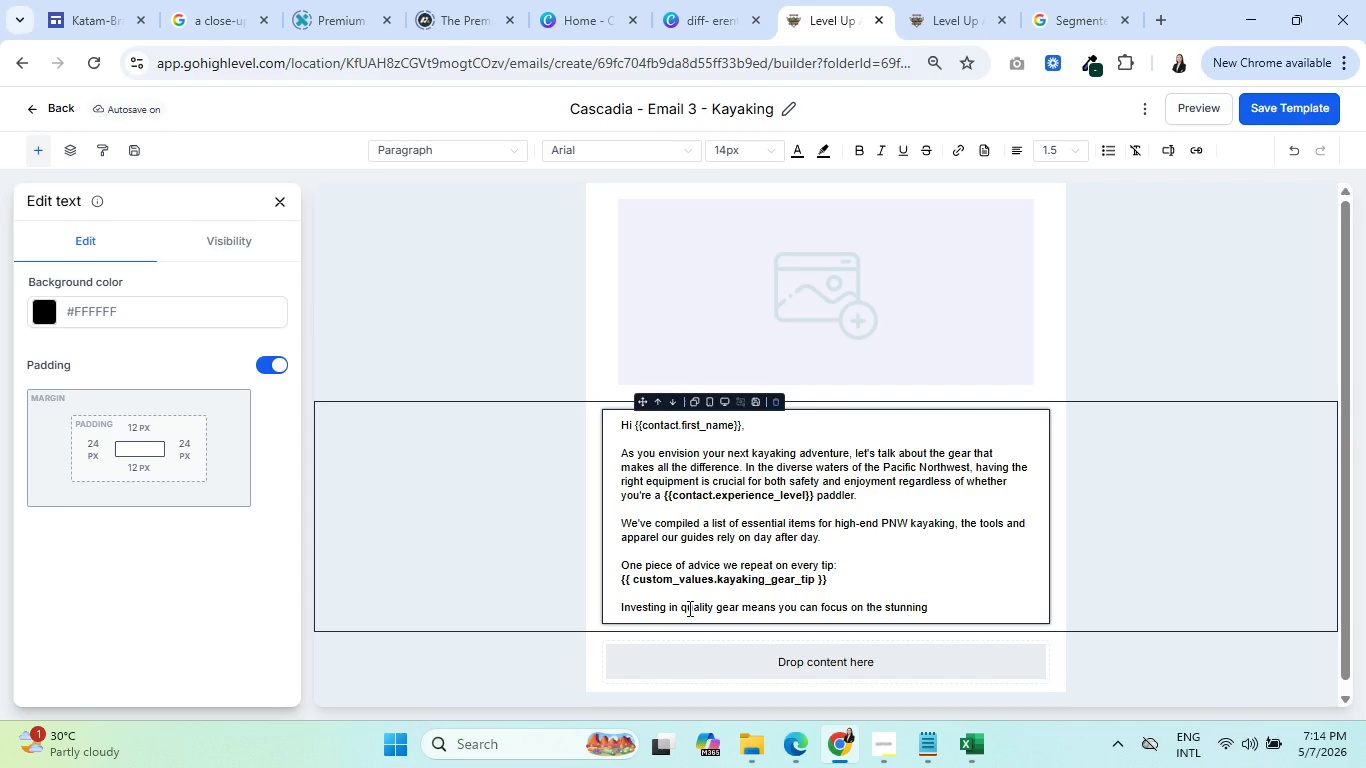 
type(ace[Delete])
key(Backspace)
key(Backspace)
key(Backspace)
type(scenery )
 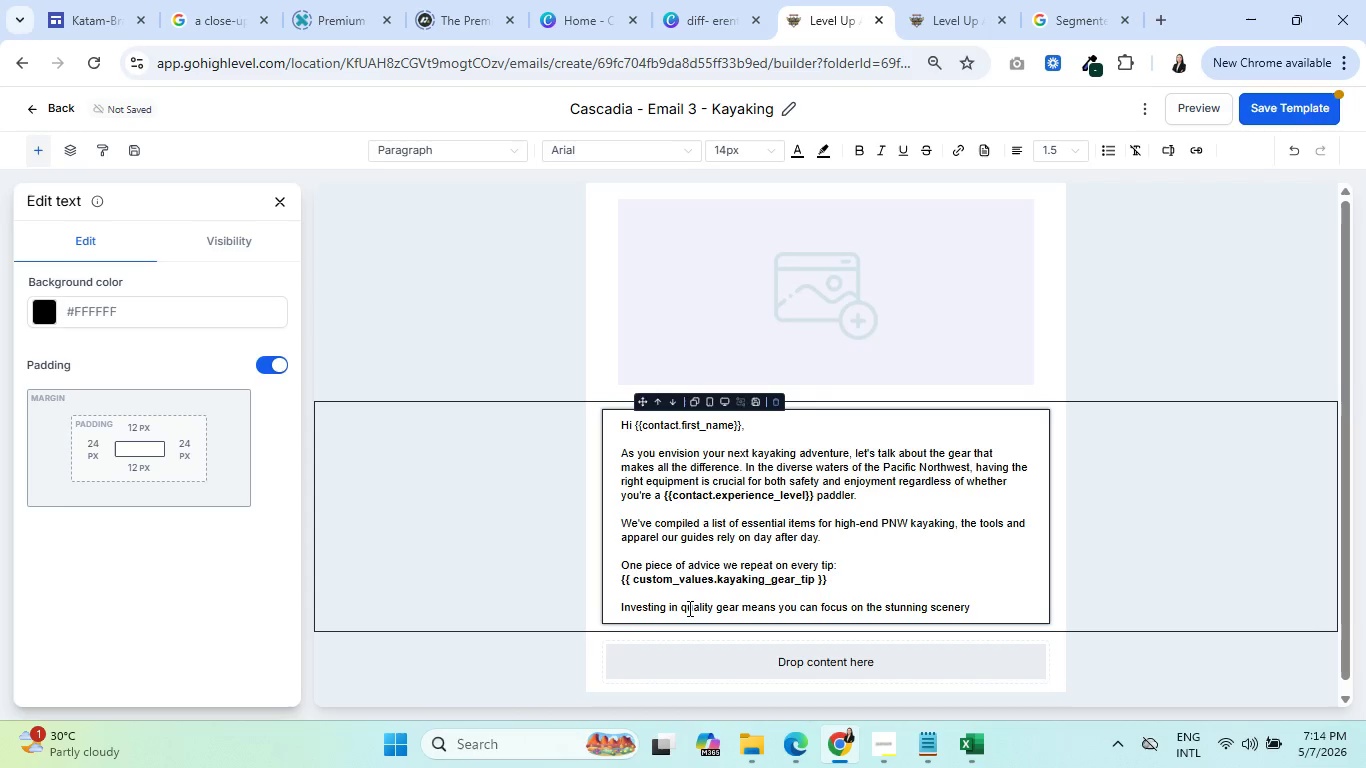 
type(and the pure h)
key(Backspace)
type(joy of paddling )
key(Backspace)
type(, knowing you're well )
key(Backspace)
type(-prepared for any conditions.)
 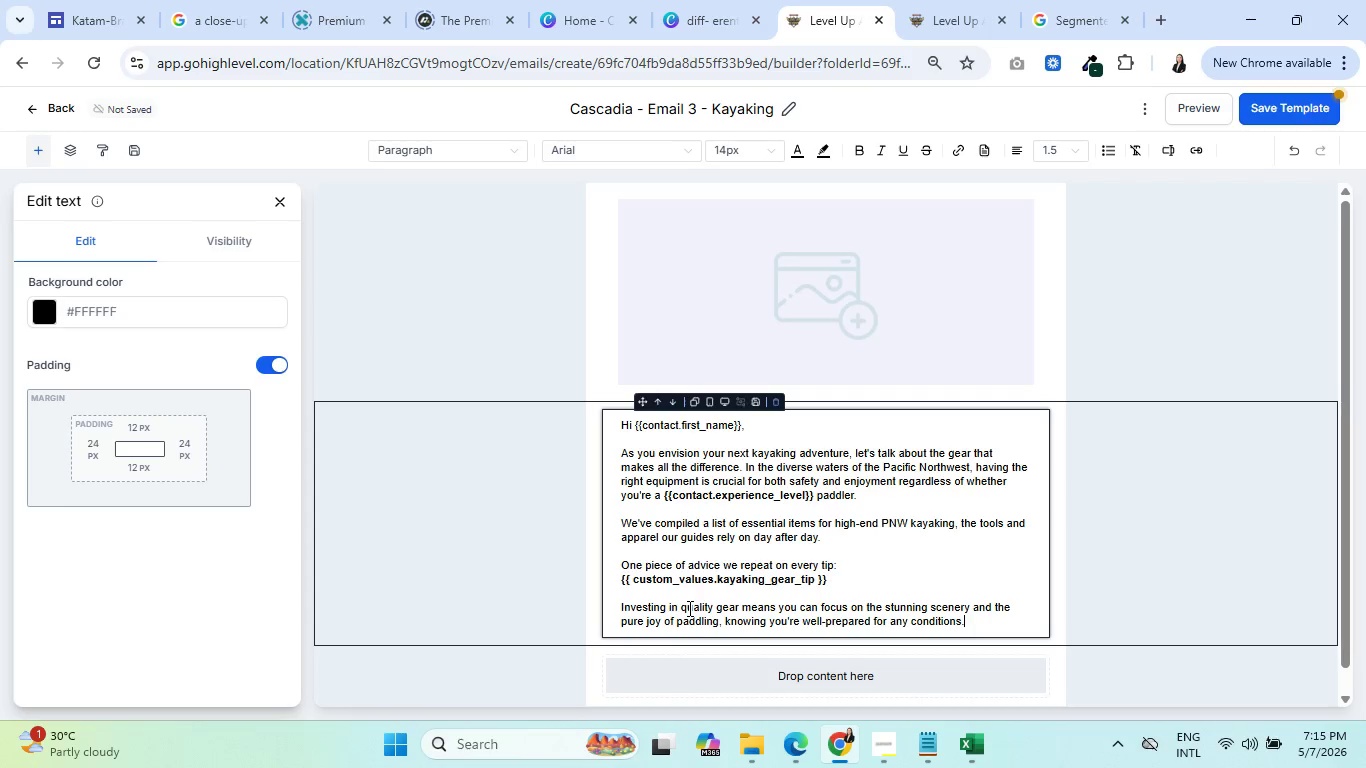 
key(Enter)
 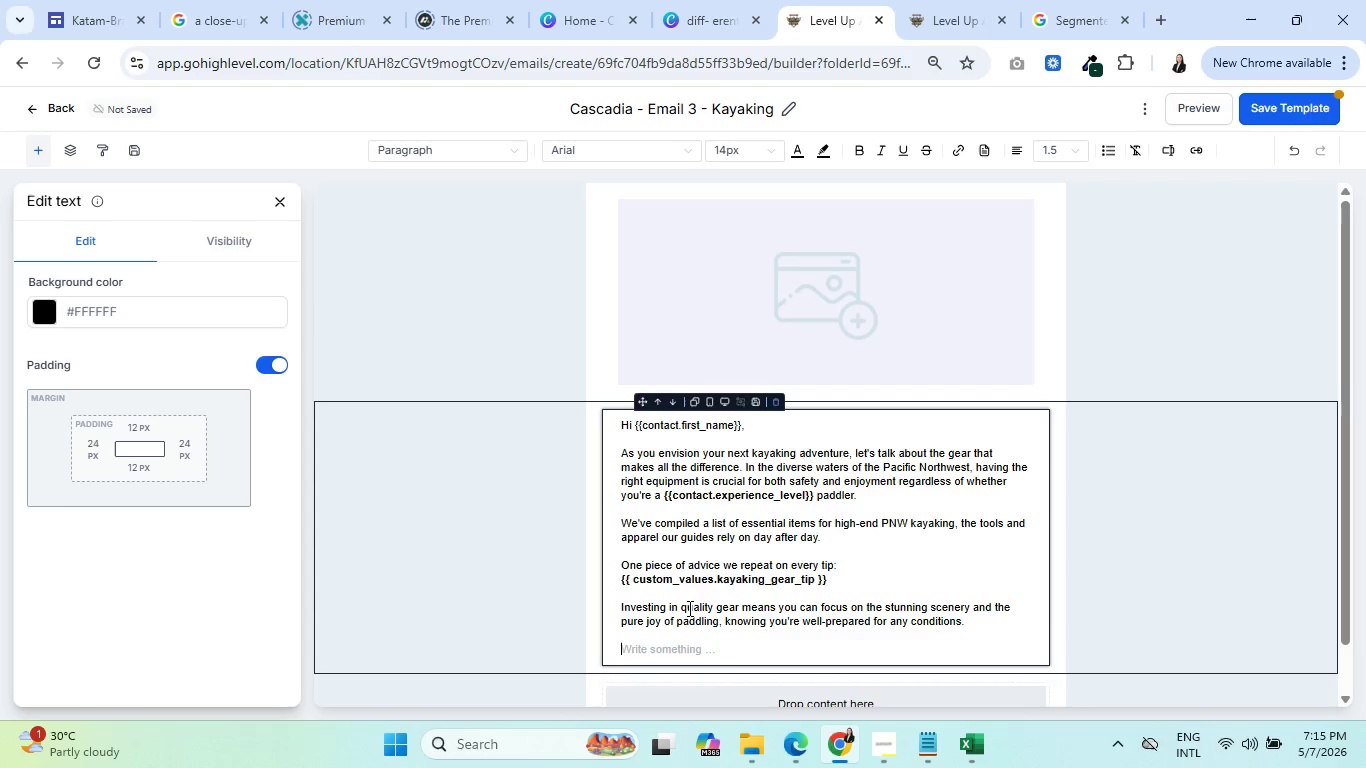 
key(Enter)
 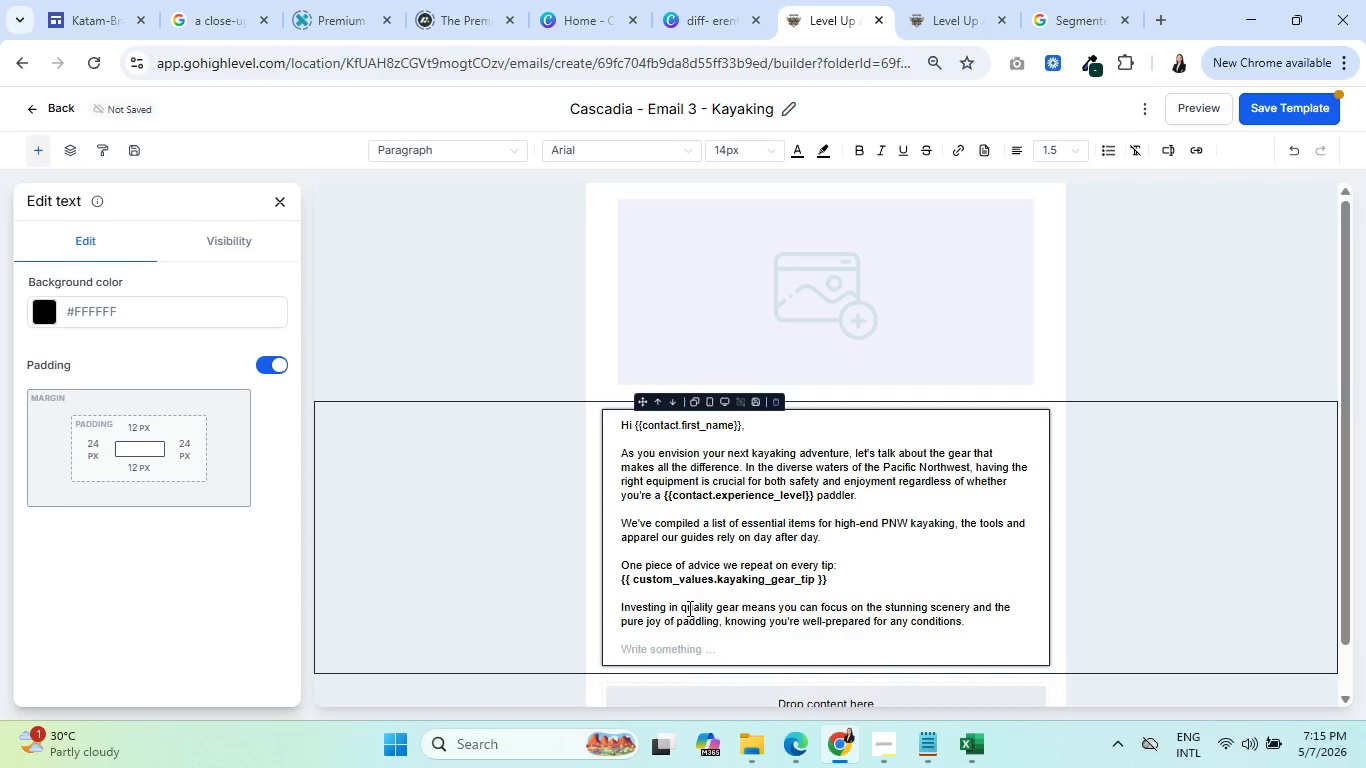 
key(Enter)
 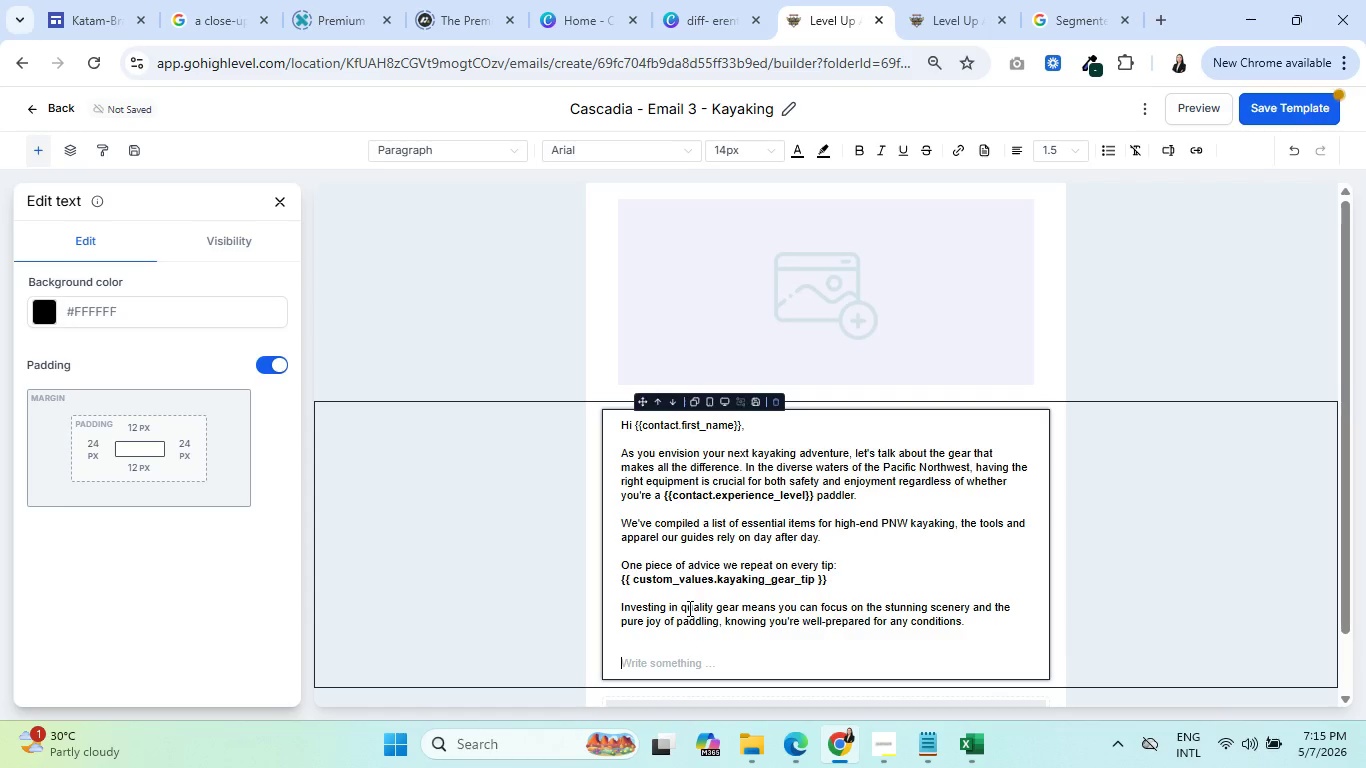 
type(Ger)
key(Backspace)
type(ar up for adventure,)
 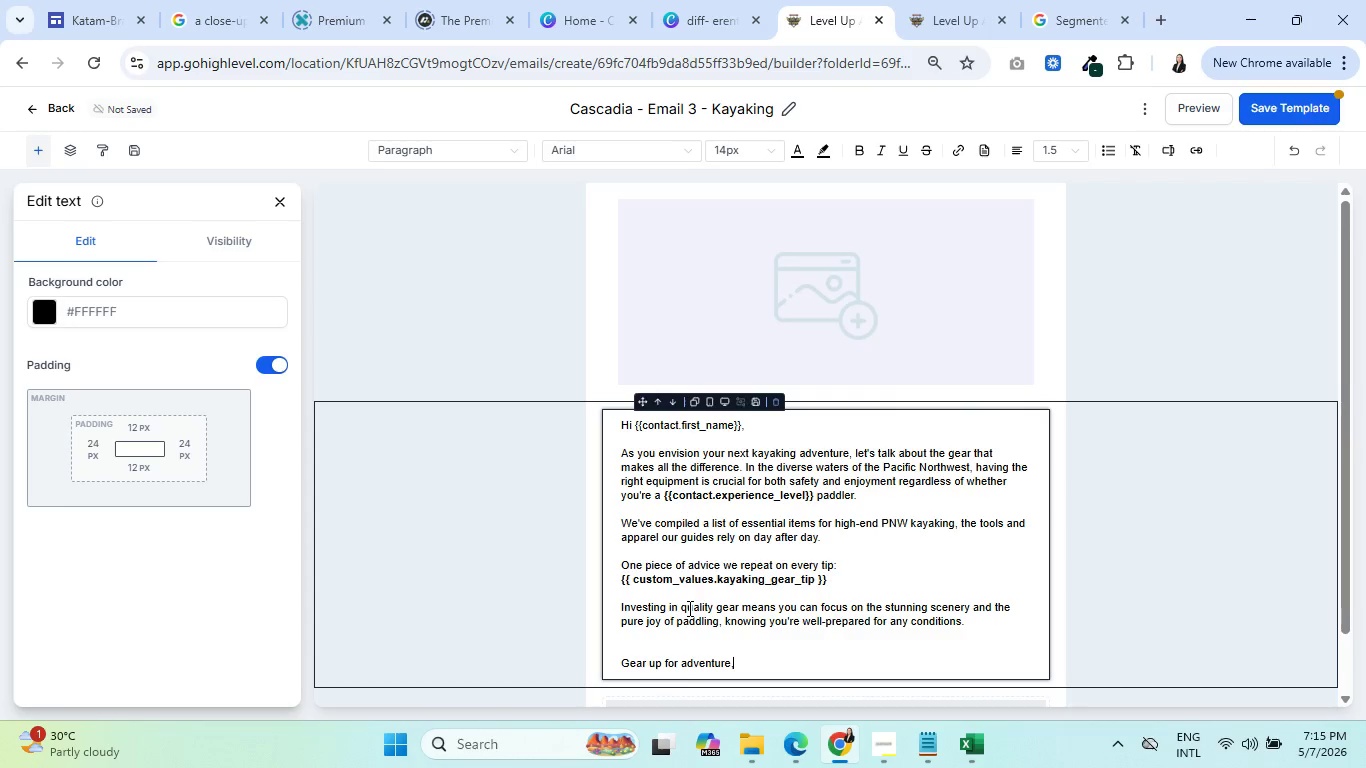 
key(Enter)
 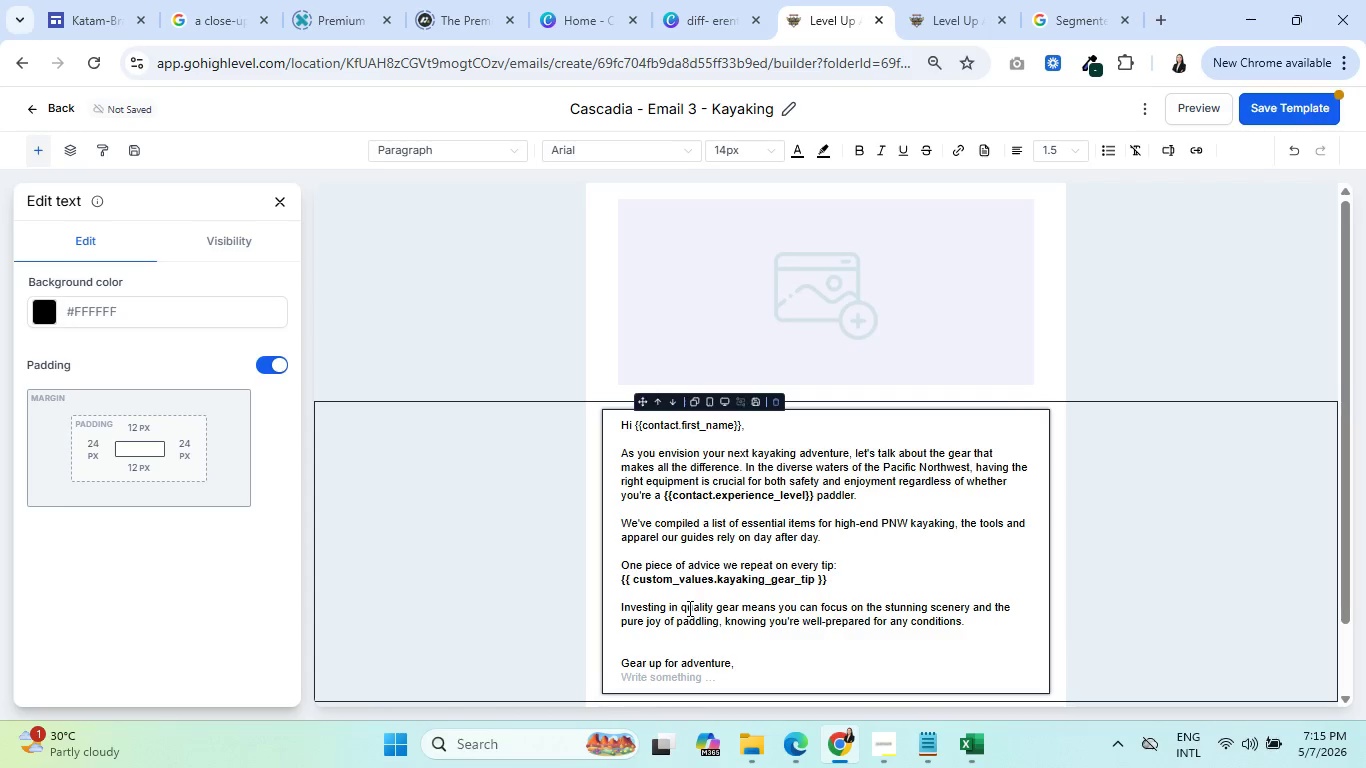 
scroll: coordinate [874, 532], scroll_direction: down, amount: 2.0
 